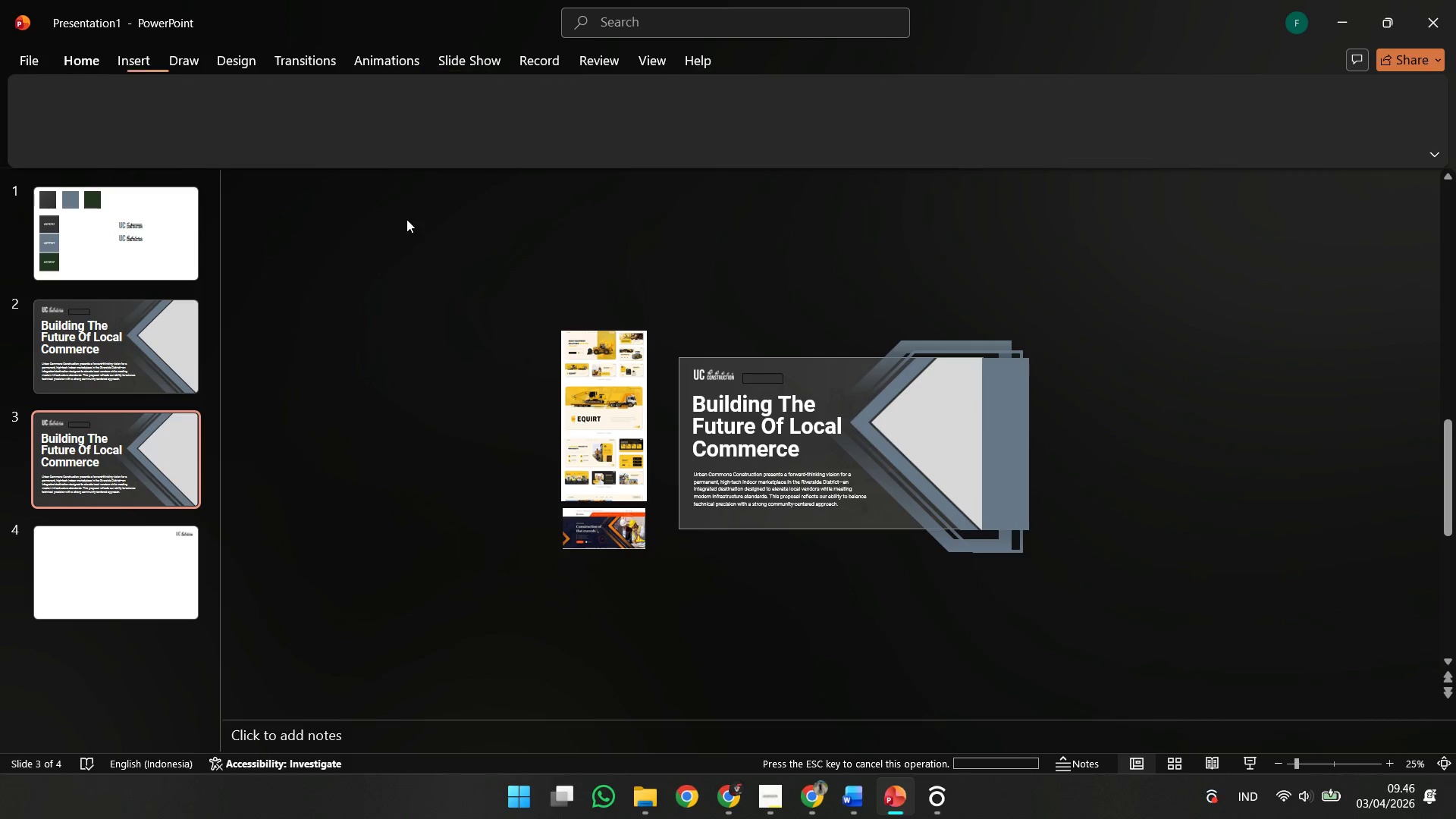 
key(Control+V)
 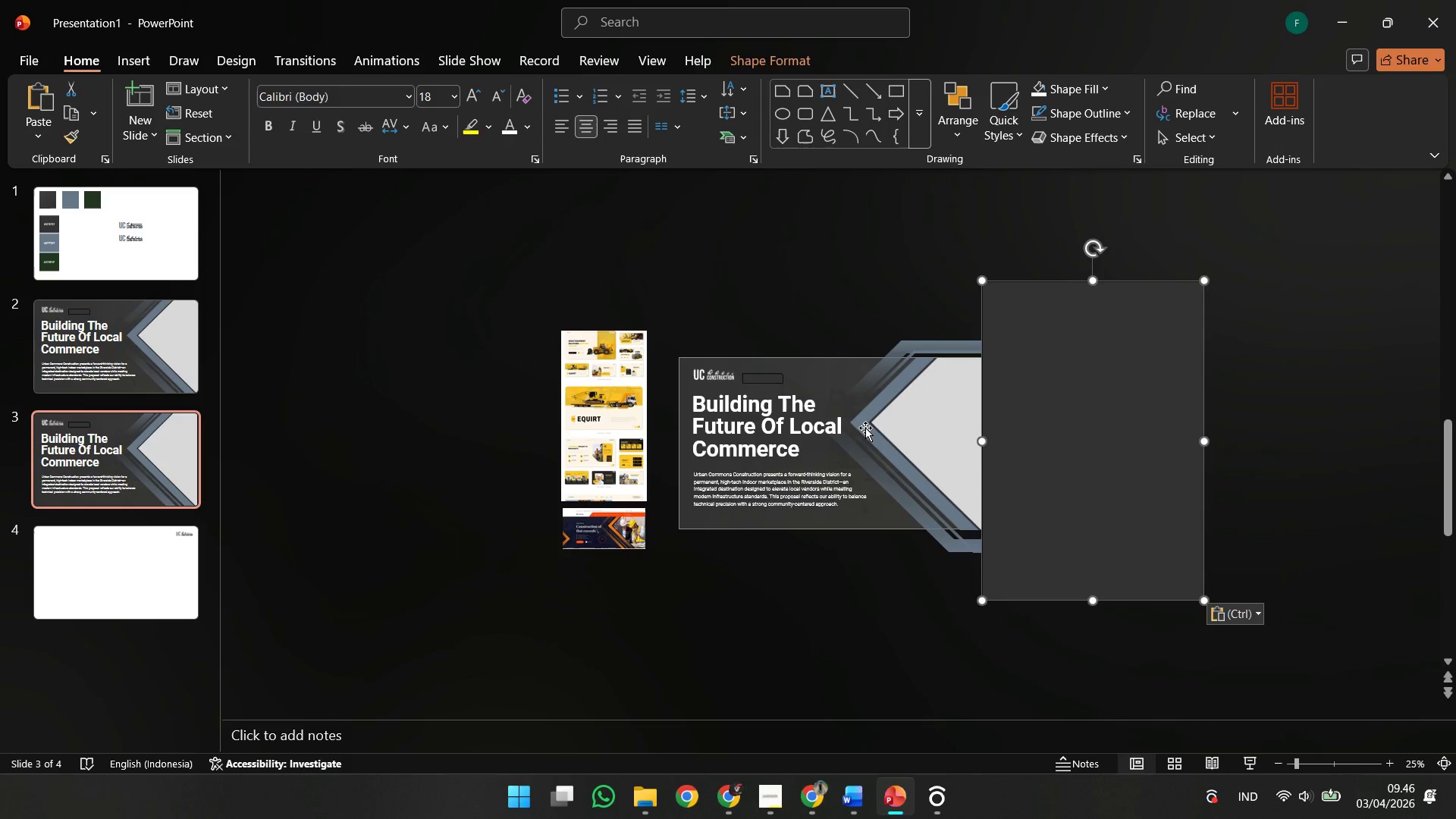 
left_click([865, 428])
 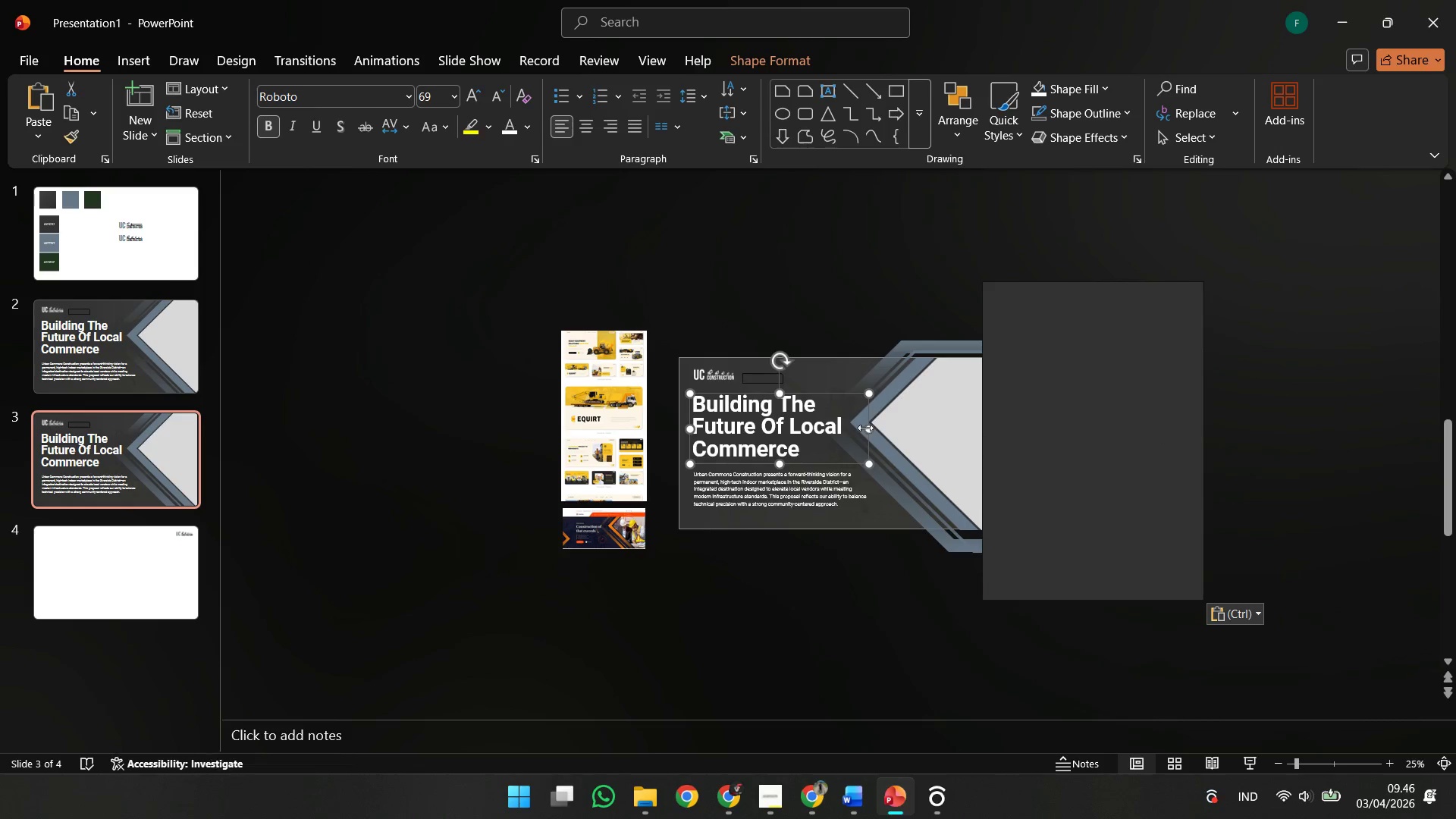 
hold_key(key=ShiftLeft, duration=0.55)
 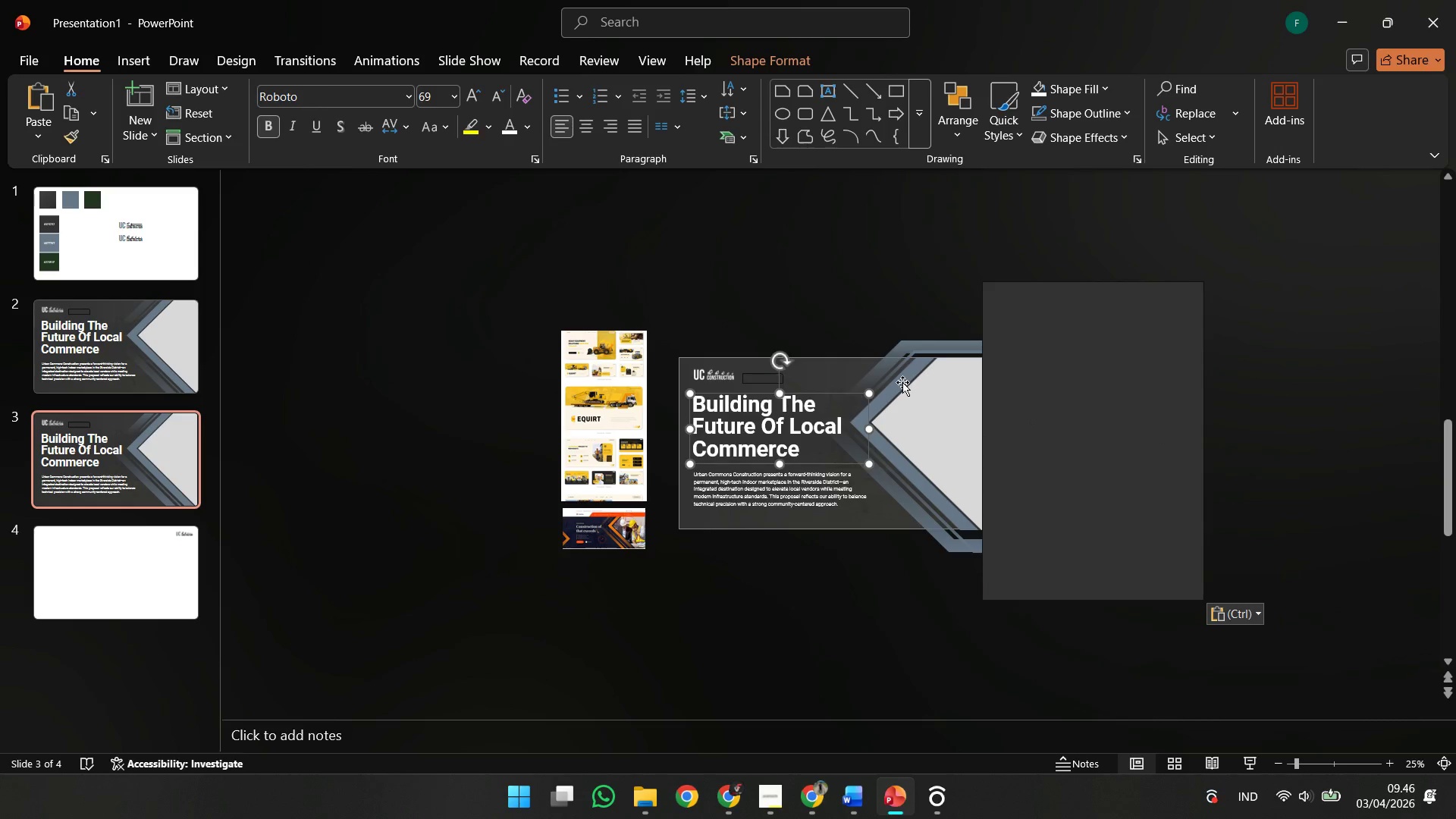 
left_click([902, 382])
 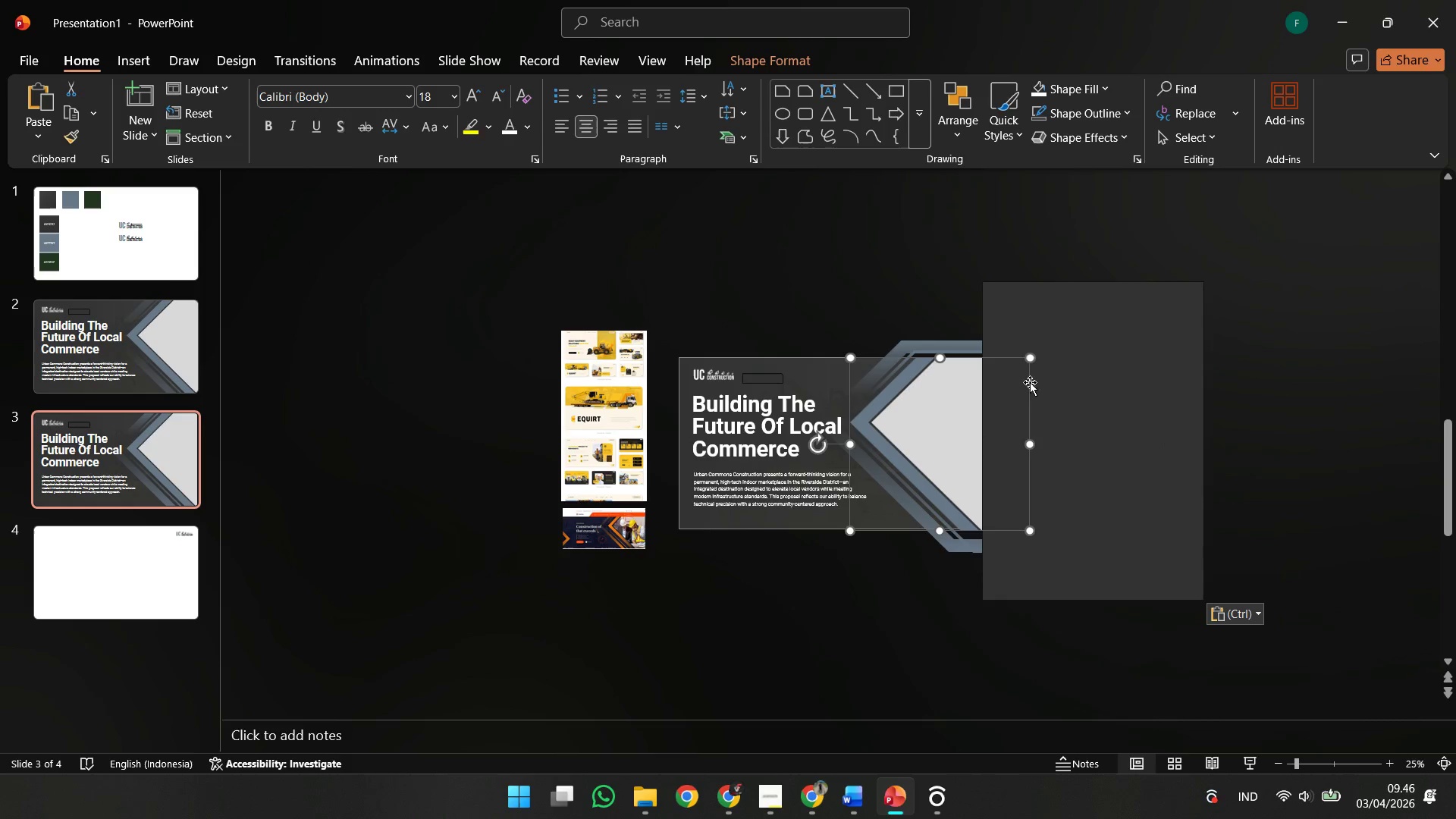 
hold_key(key=ShiftLeft, duration=0.5)
double_click([1071, 382])
 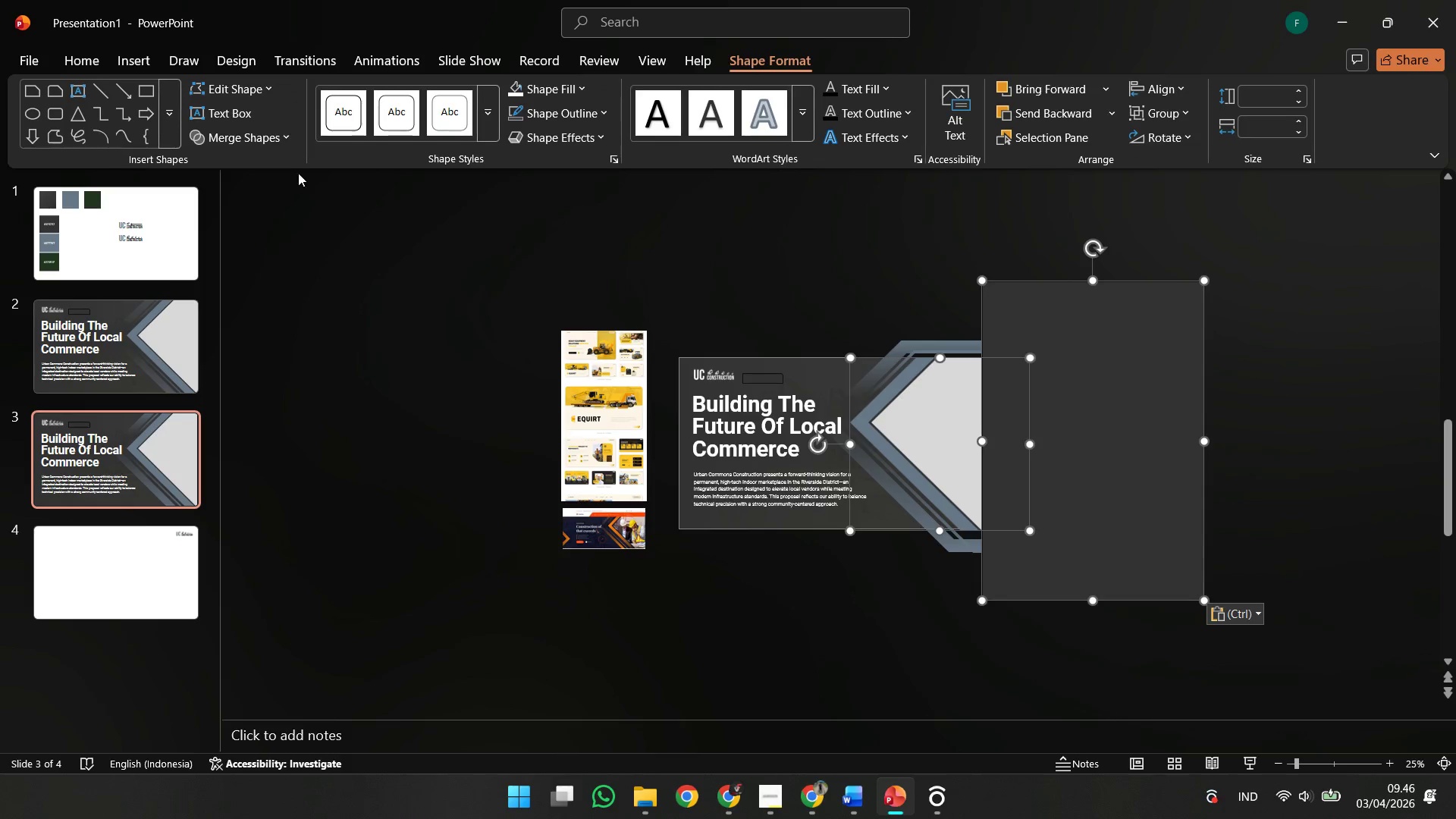 
left_click([267, 147])
 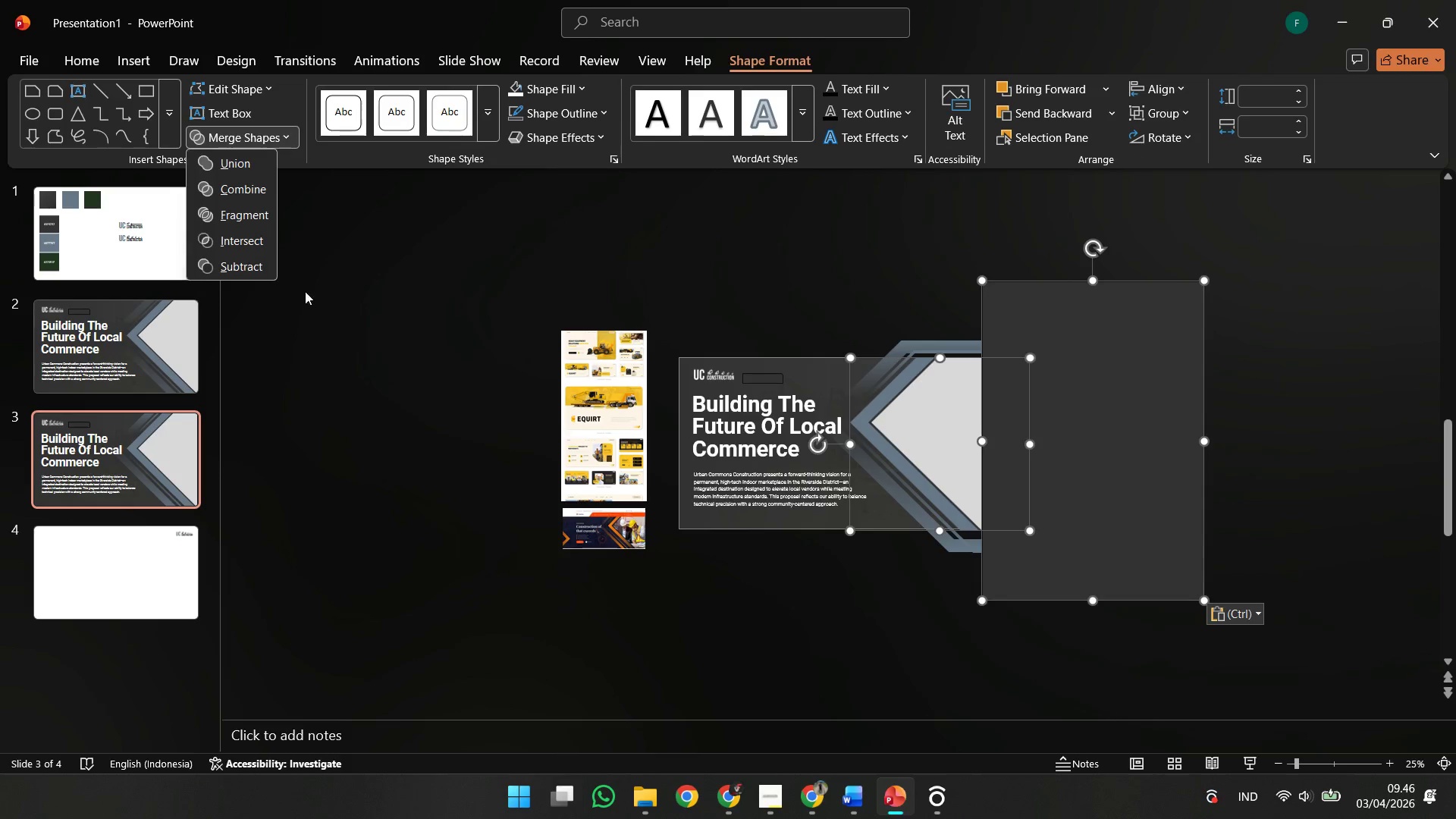 
key(Shift+ShiftLeft)
 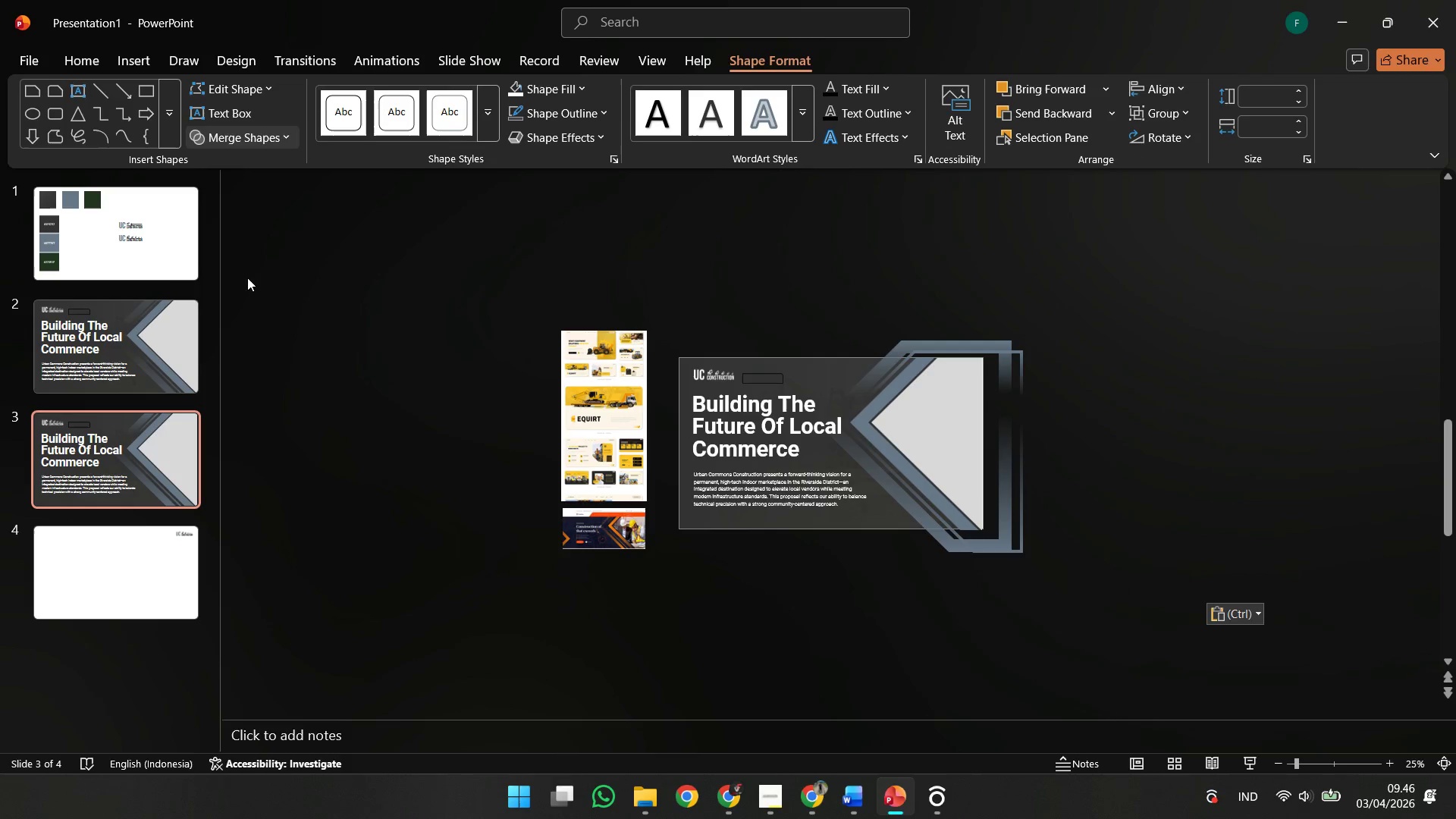 
double_click([301, 311])
 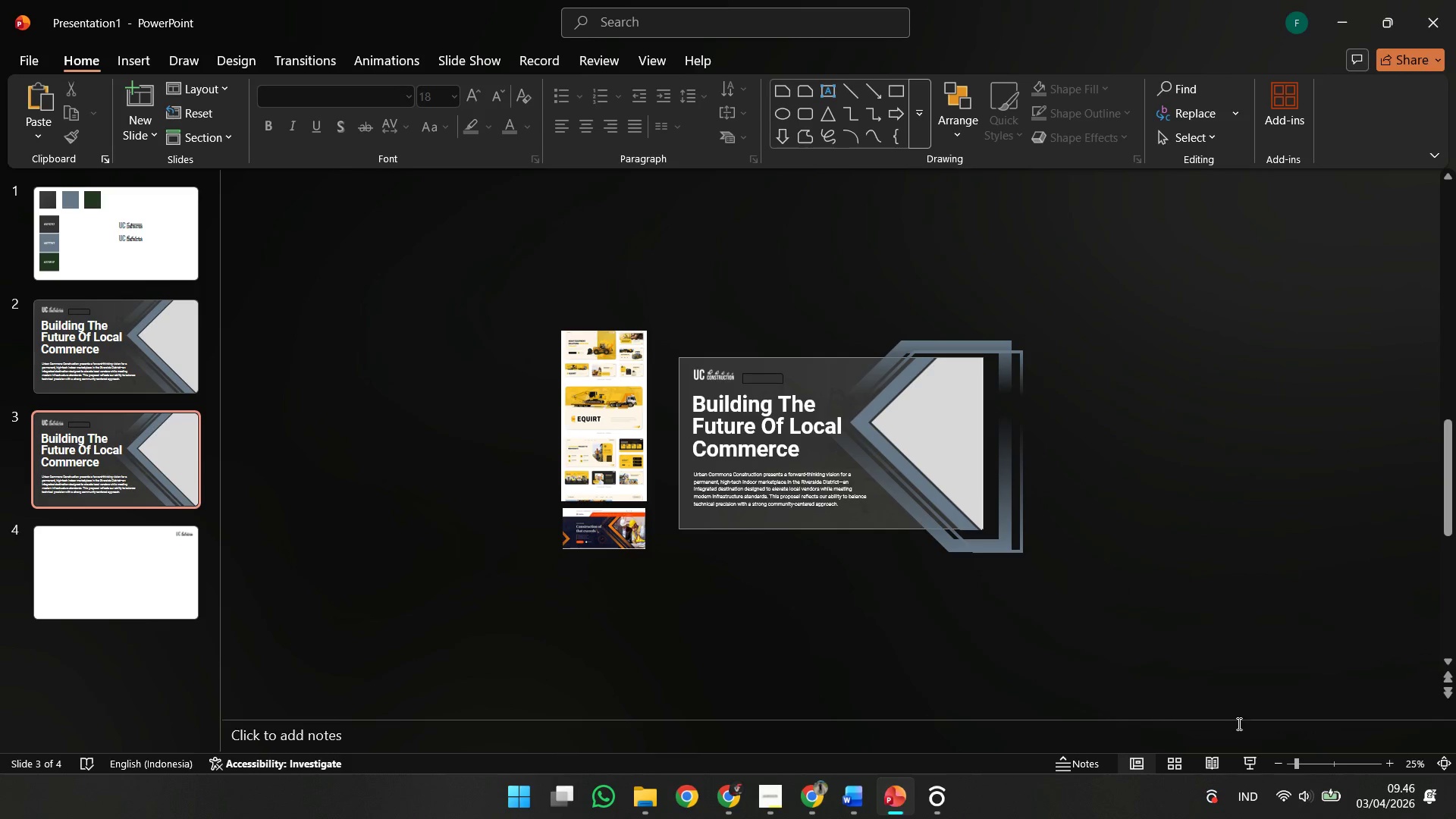 
left_click([1214, 757])
 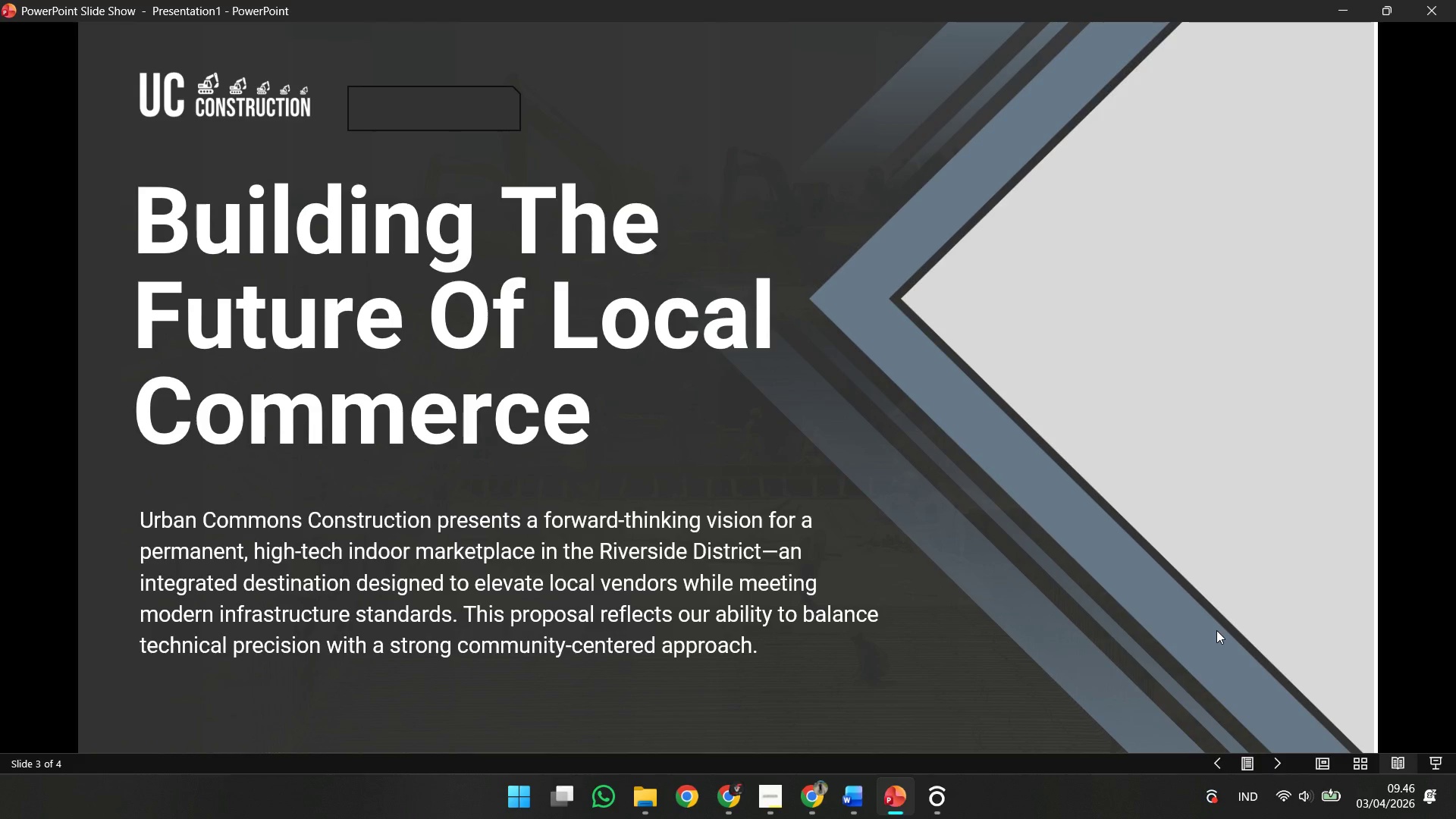 
key(Escape)
 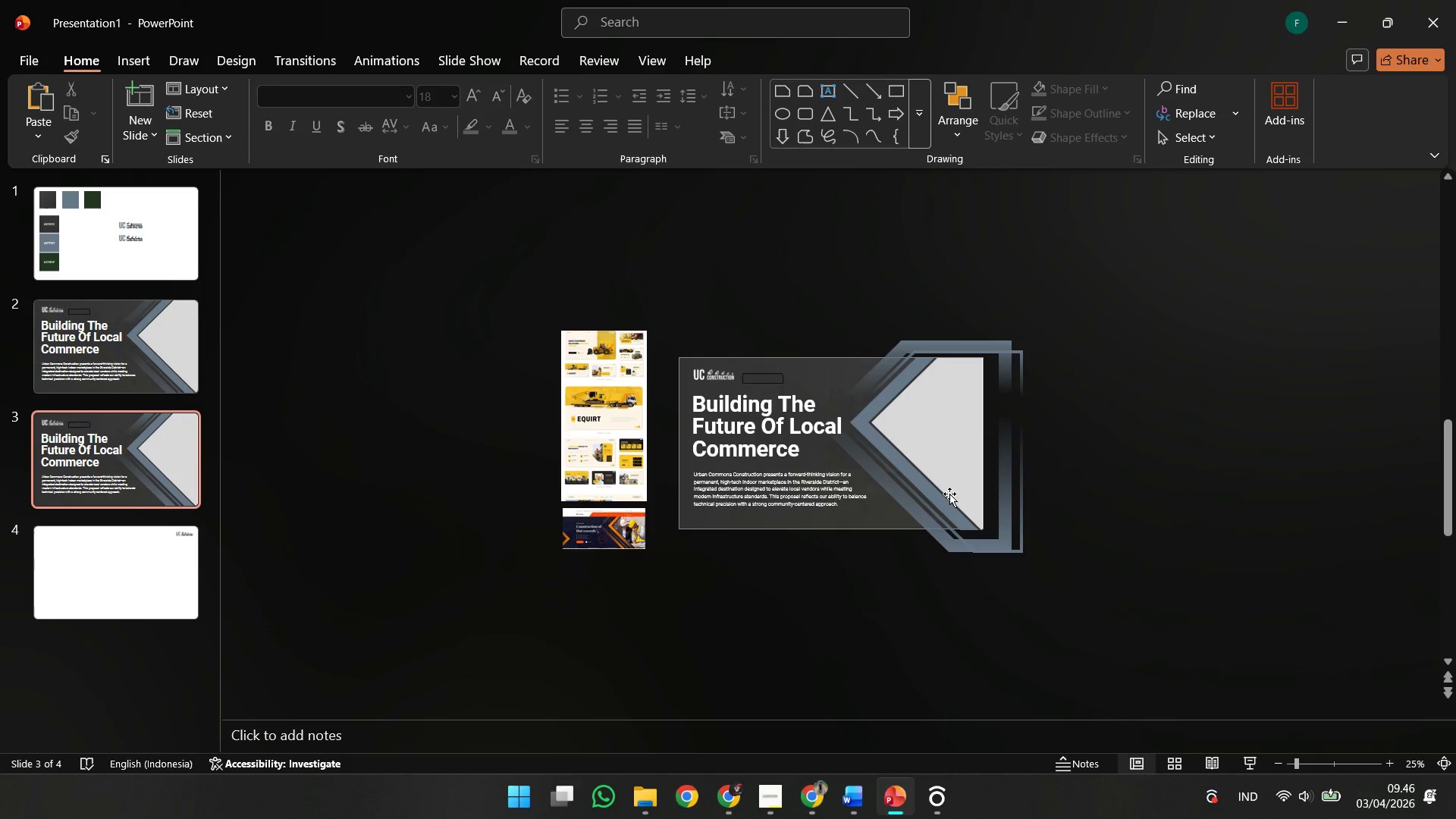 
left_click([934, 532])
 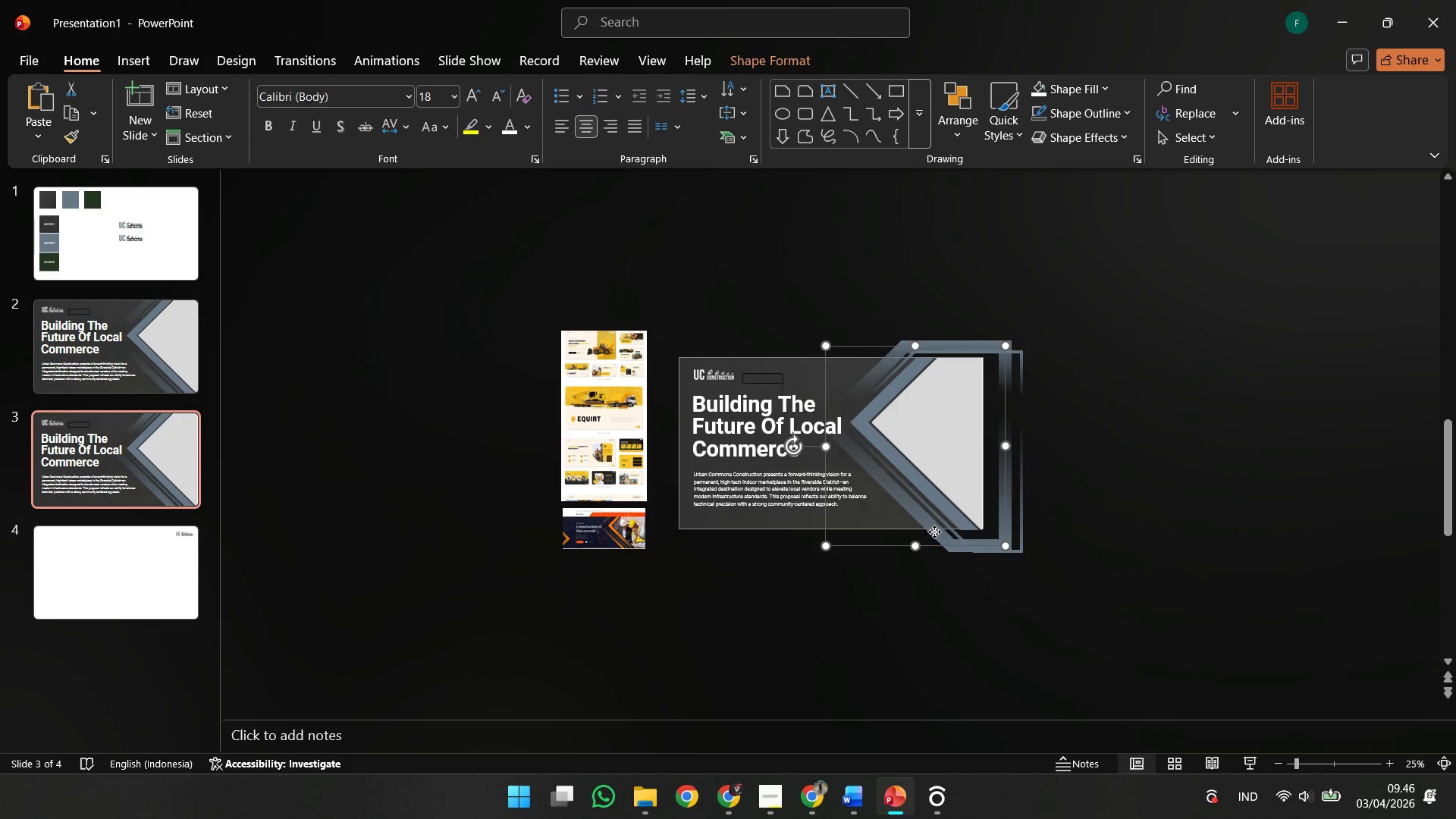 
right_click([934, 532])
 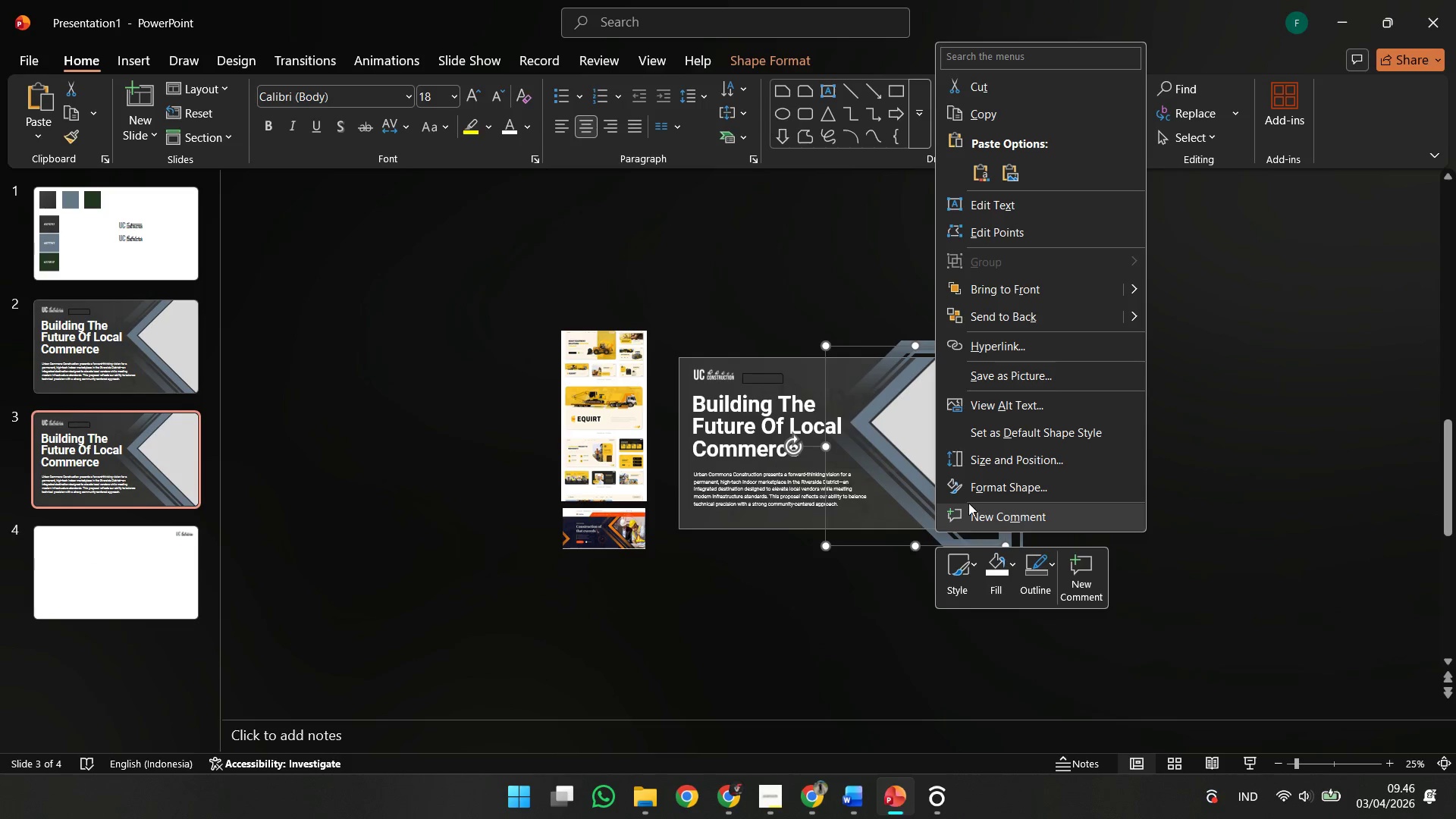 
left_click([968, 493])
 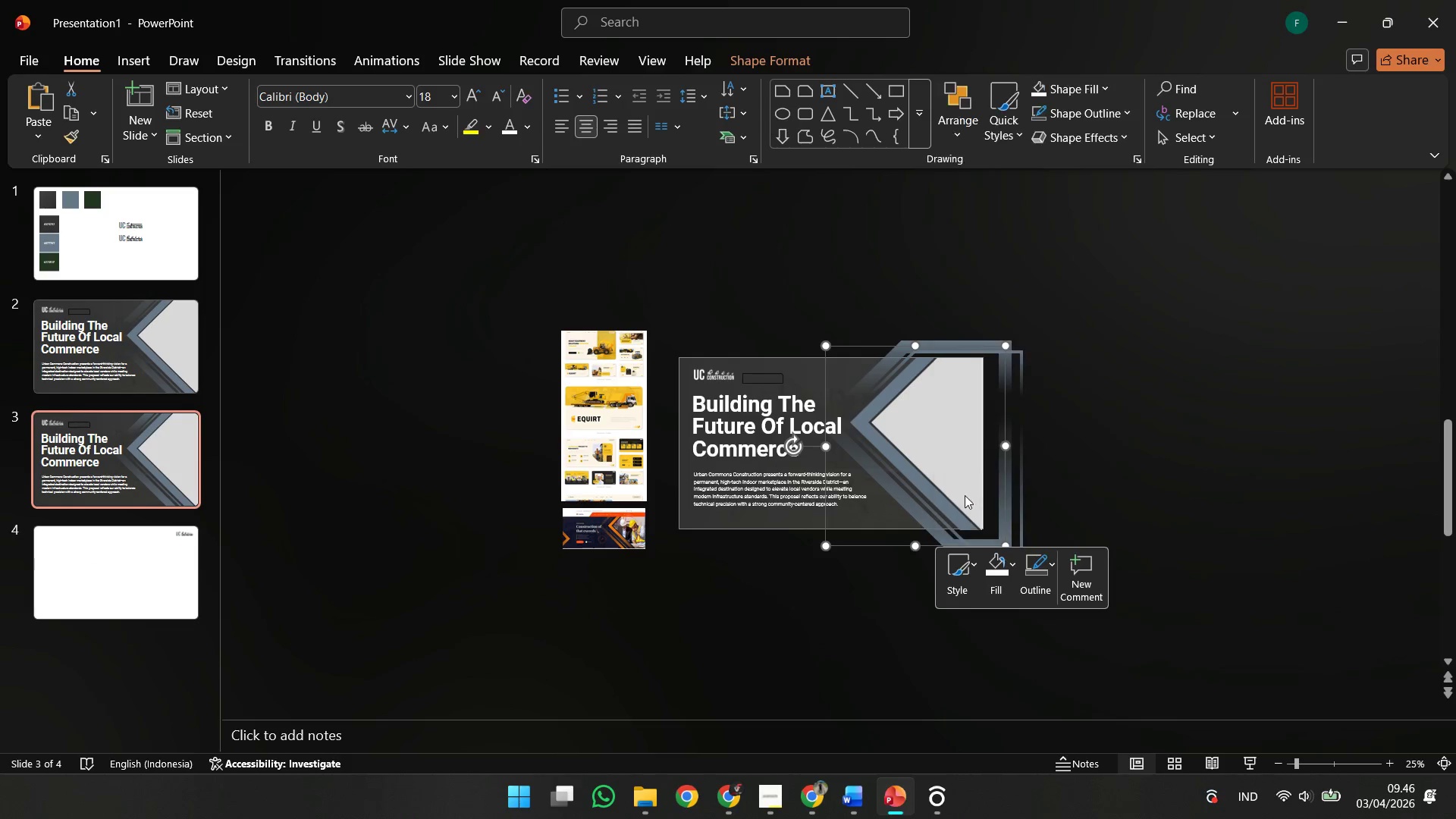 
hold_key(key=ControlLeft, duration=0.66)
scroll: coordinate [1282, 726], scroll_direction: up, amount: 6.0
 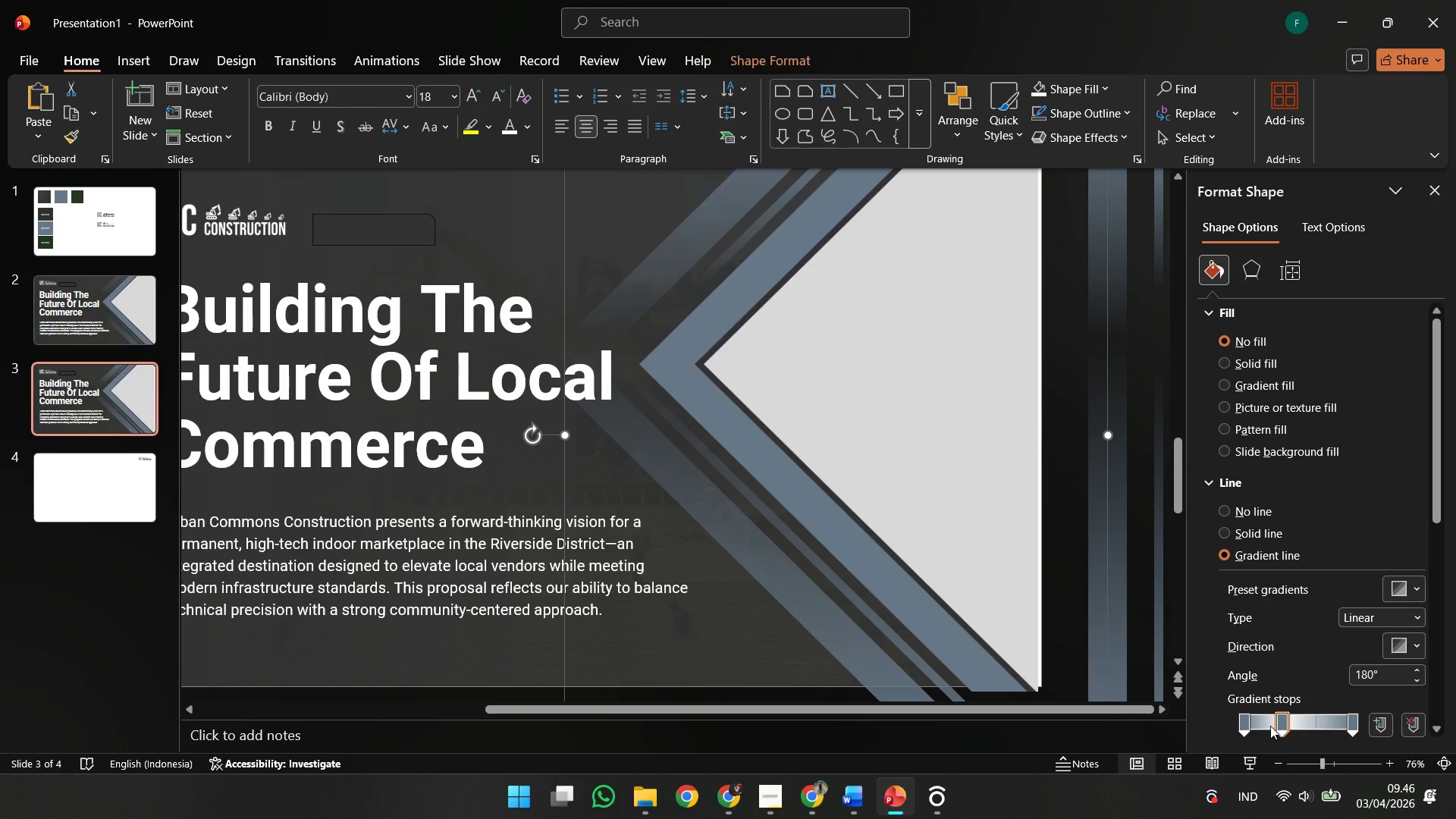 
scroll: coordinate [1281, 726], scroll_direction: down, amount: 2.0
 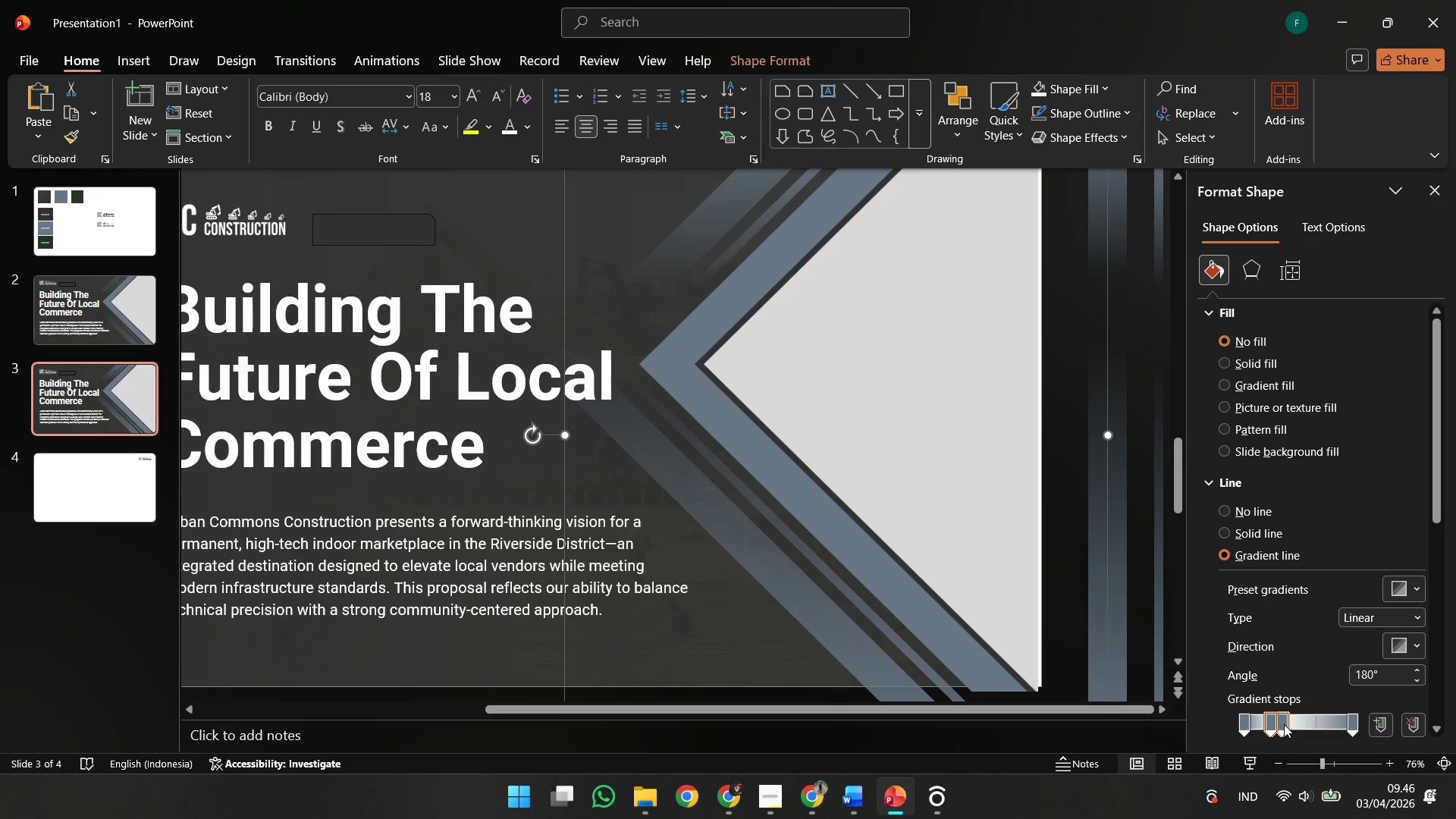 
scroll: coordinate [1284, 724], scroll_direction: up, amount: 3.0
 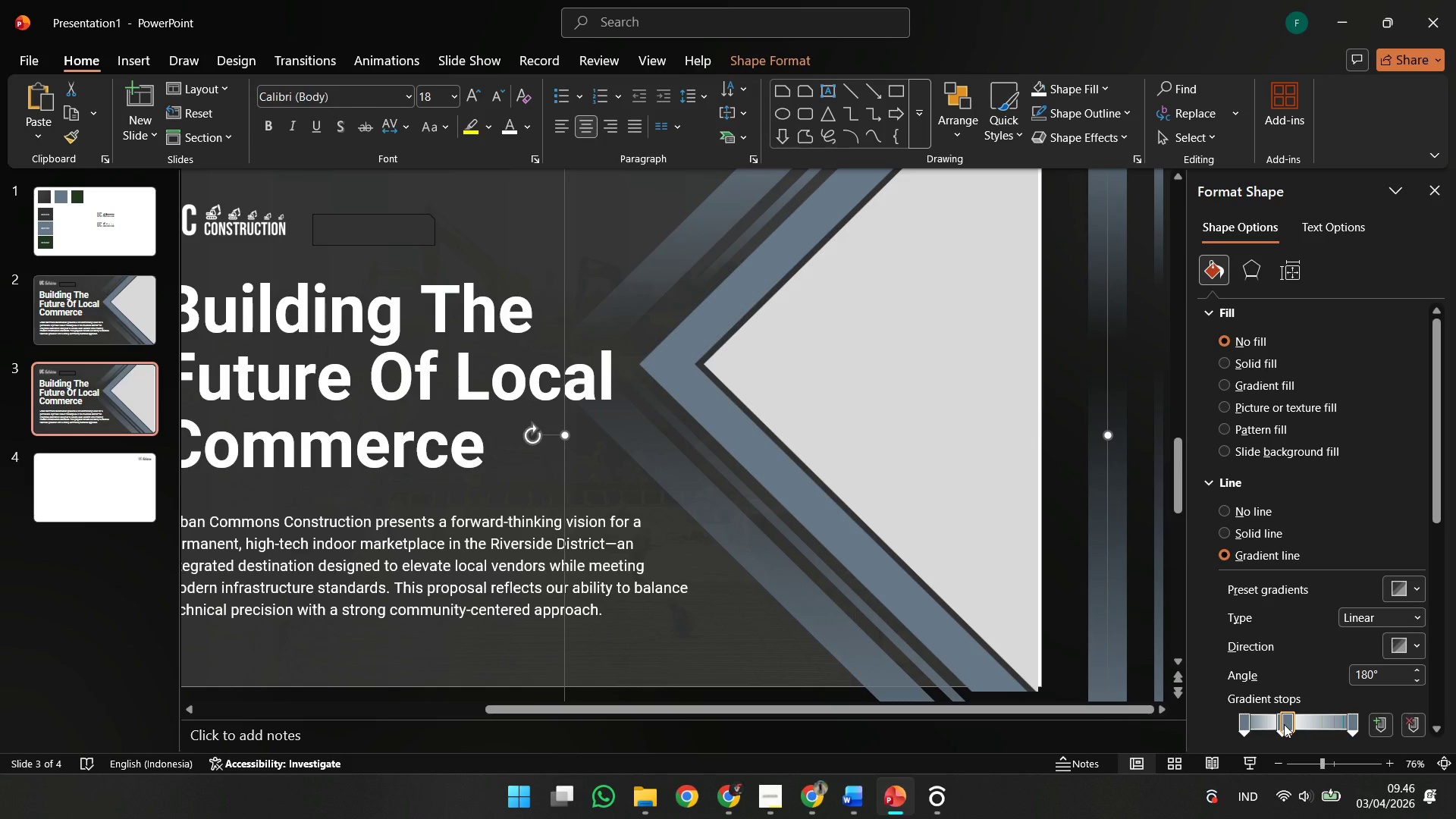 
left_click_drag(start_coordinate=[1288, 724], to_coordinate=[1295, 726])
 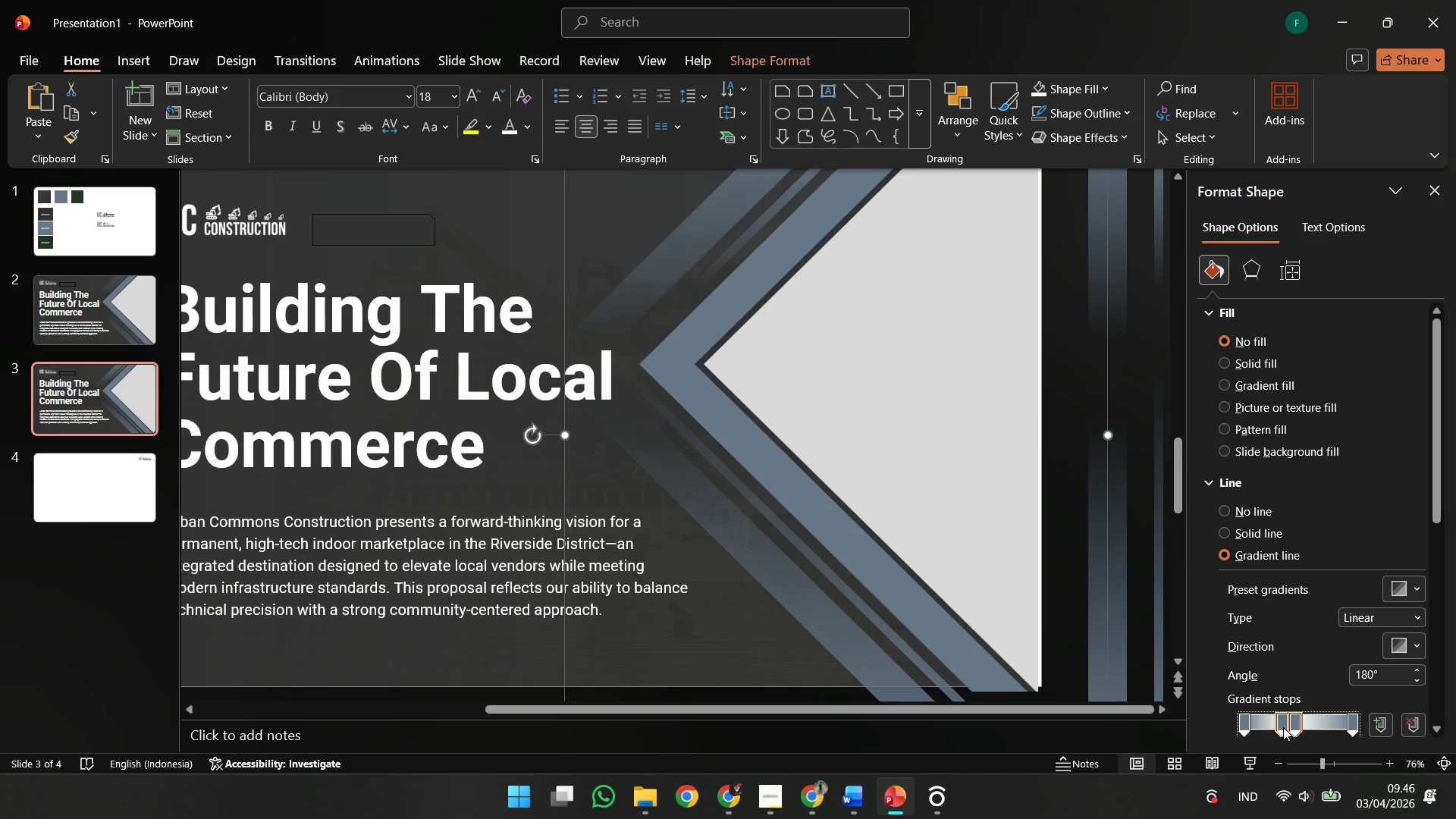 
left_click_drag(start_coordinate=[1283, 727], to_coordinate=[1279, 726])
 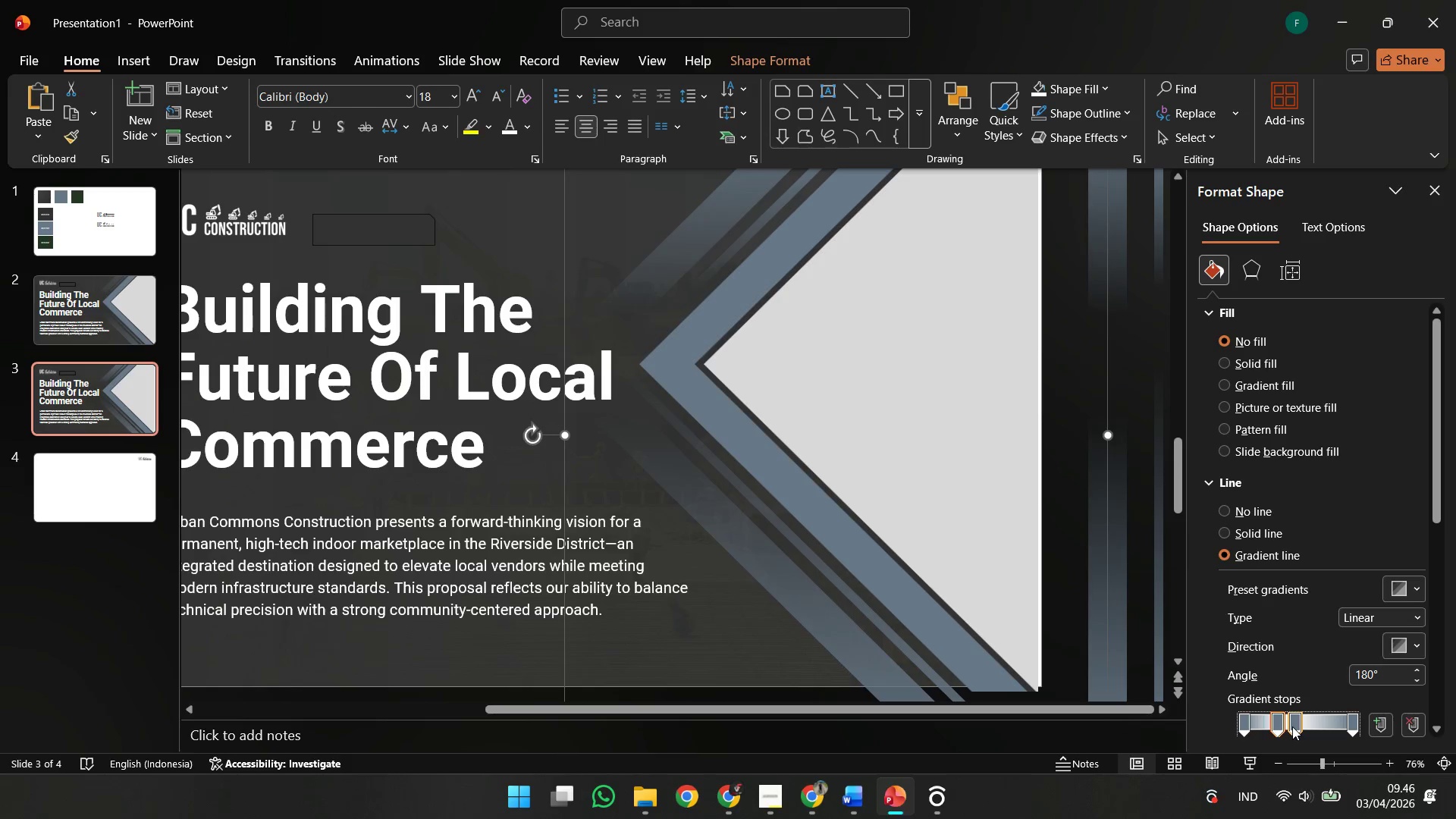 
left_click_drag(start_coordinate=[1292, 726], to_coordinate=[1297, 726])
 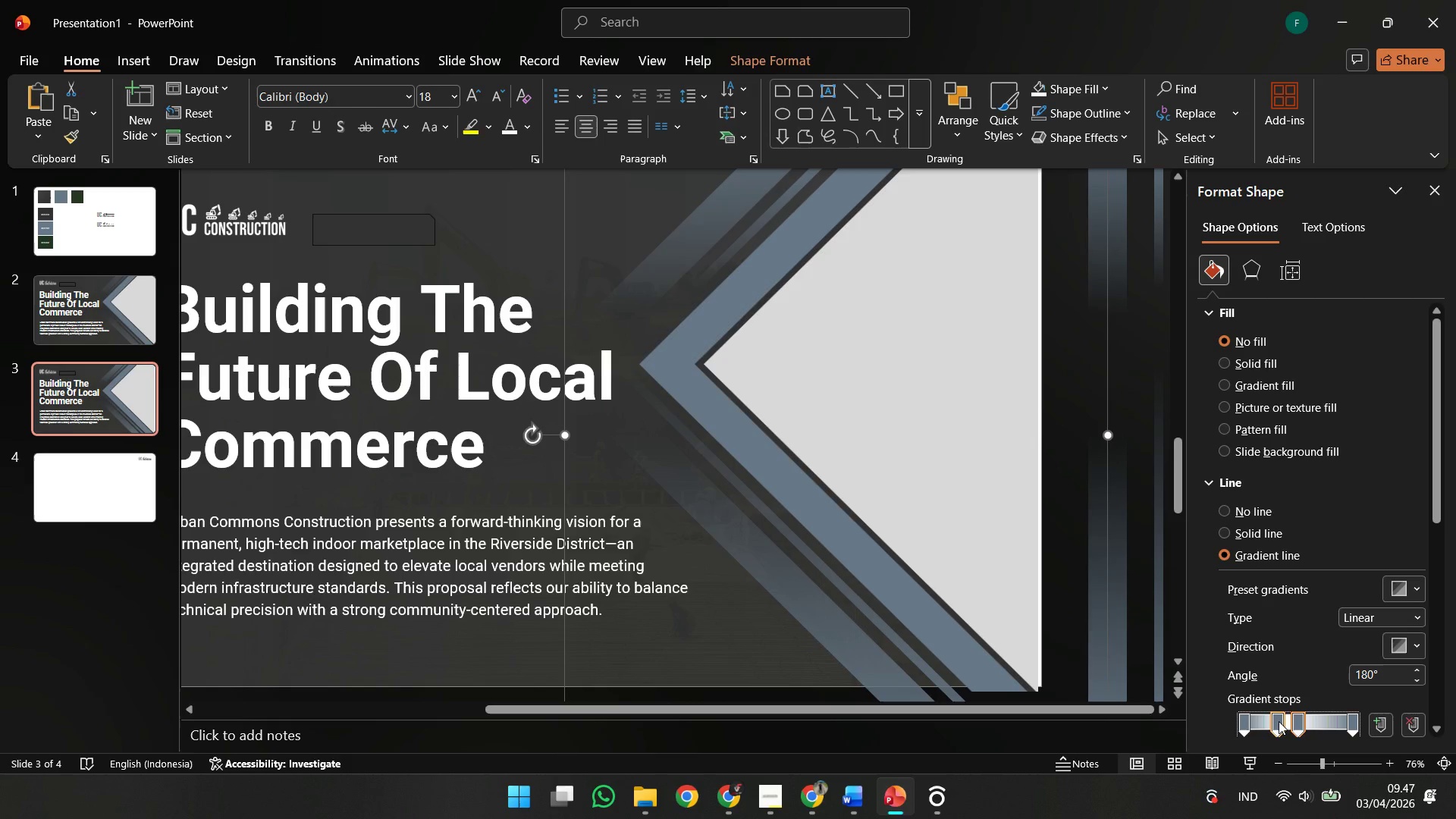 
left_click_drag(start_coordinate=[1279, 721], to_coordinate=[1277, 725])
 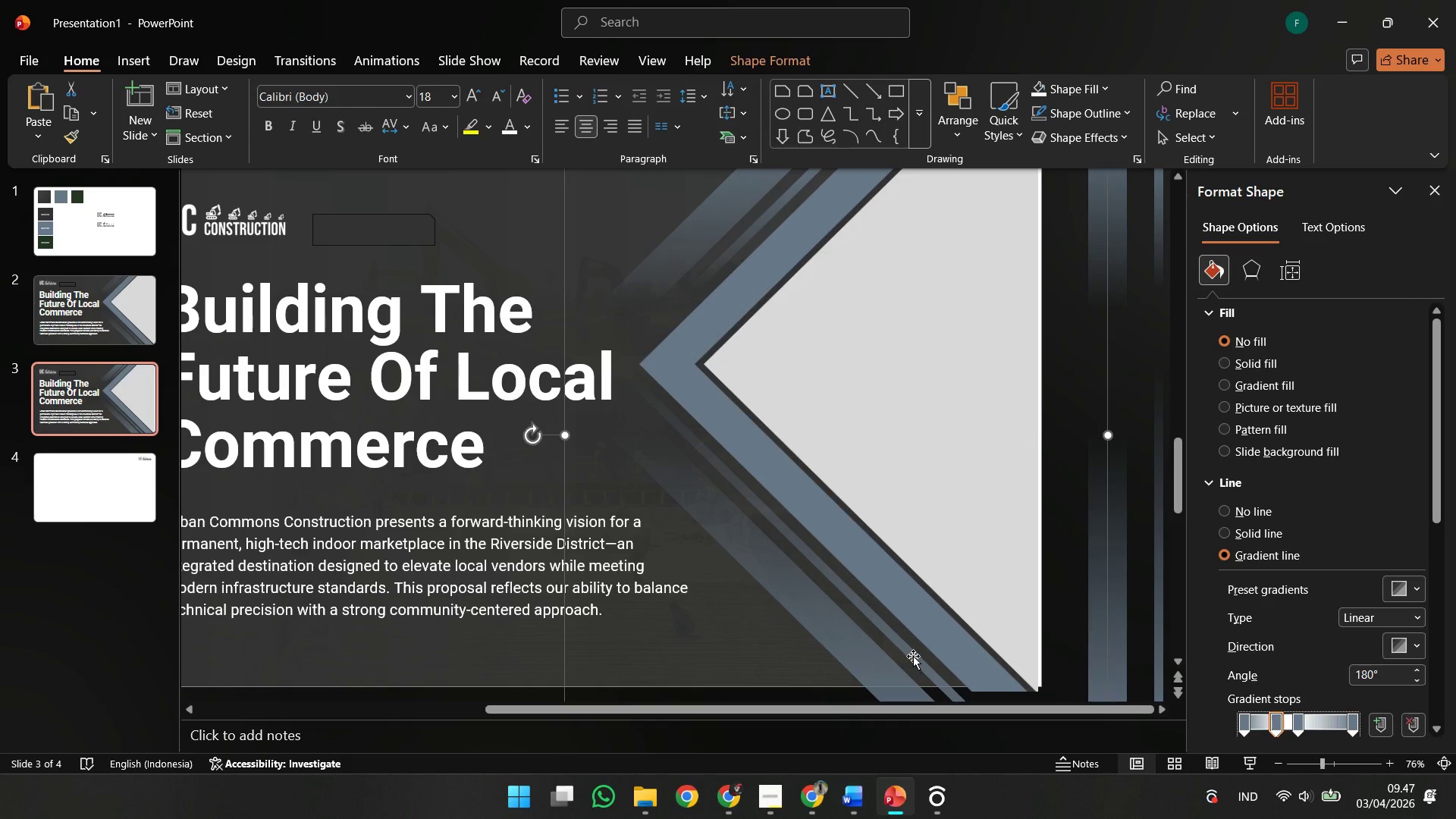 
left_click([913, 656])
 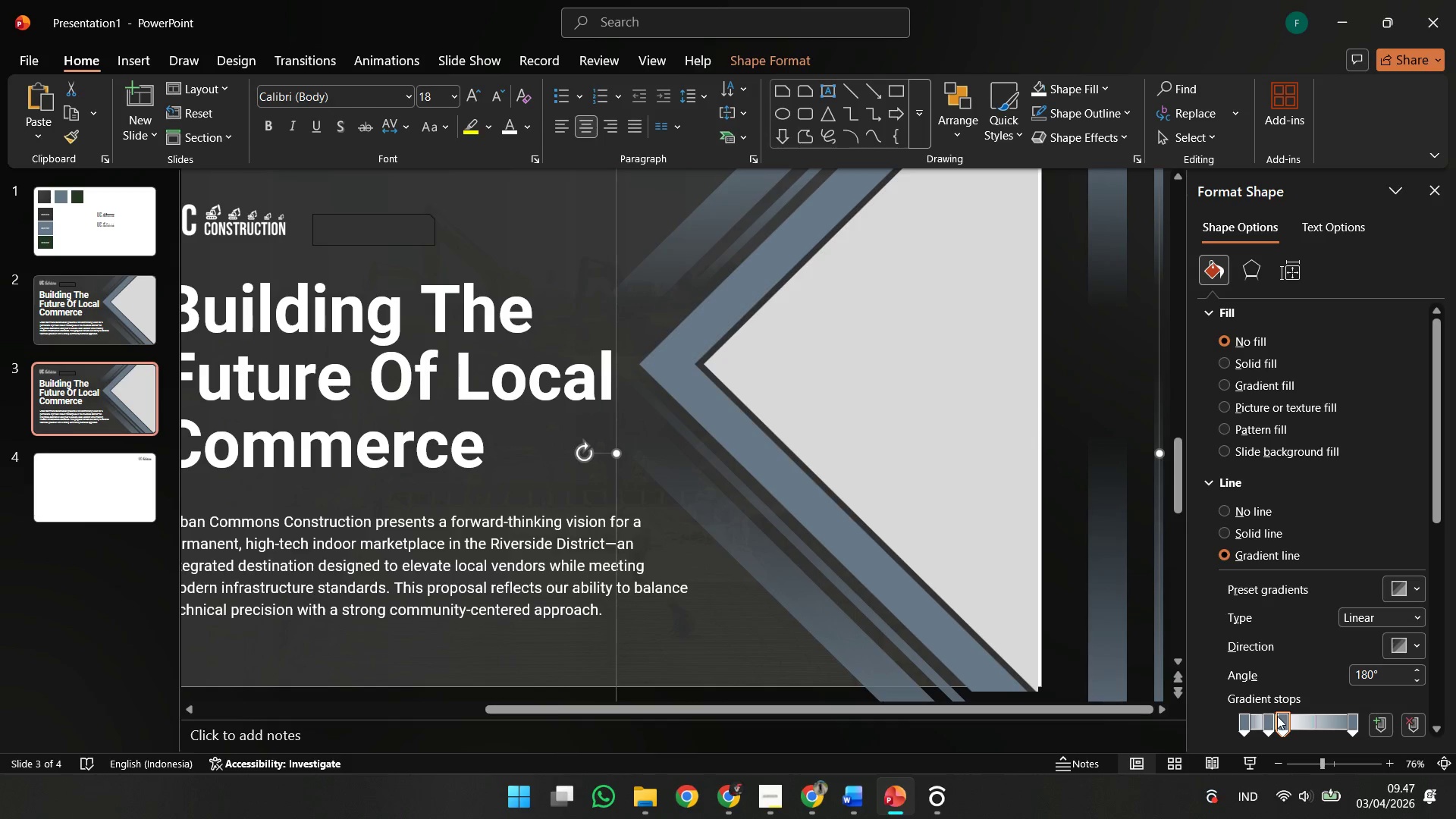 
left_click_drag(start_coordinate=[1279, 720], to_coordinate=[1293, 720])
 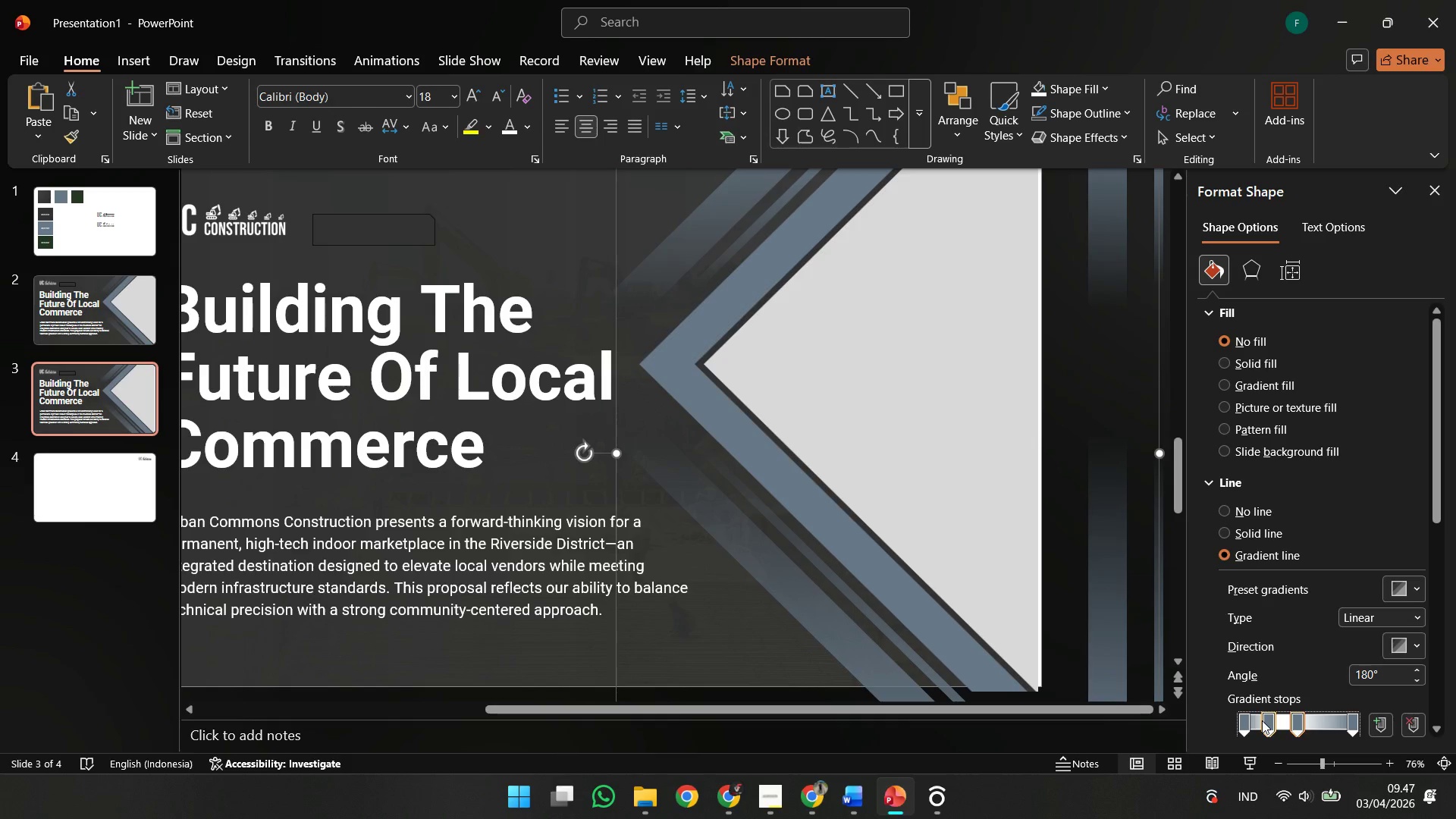 
left_click_drag(start_coordinate=[1262, 720], to_coordinate=[1267, 720])
 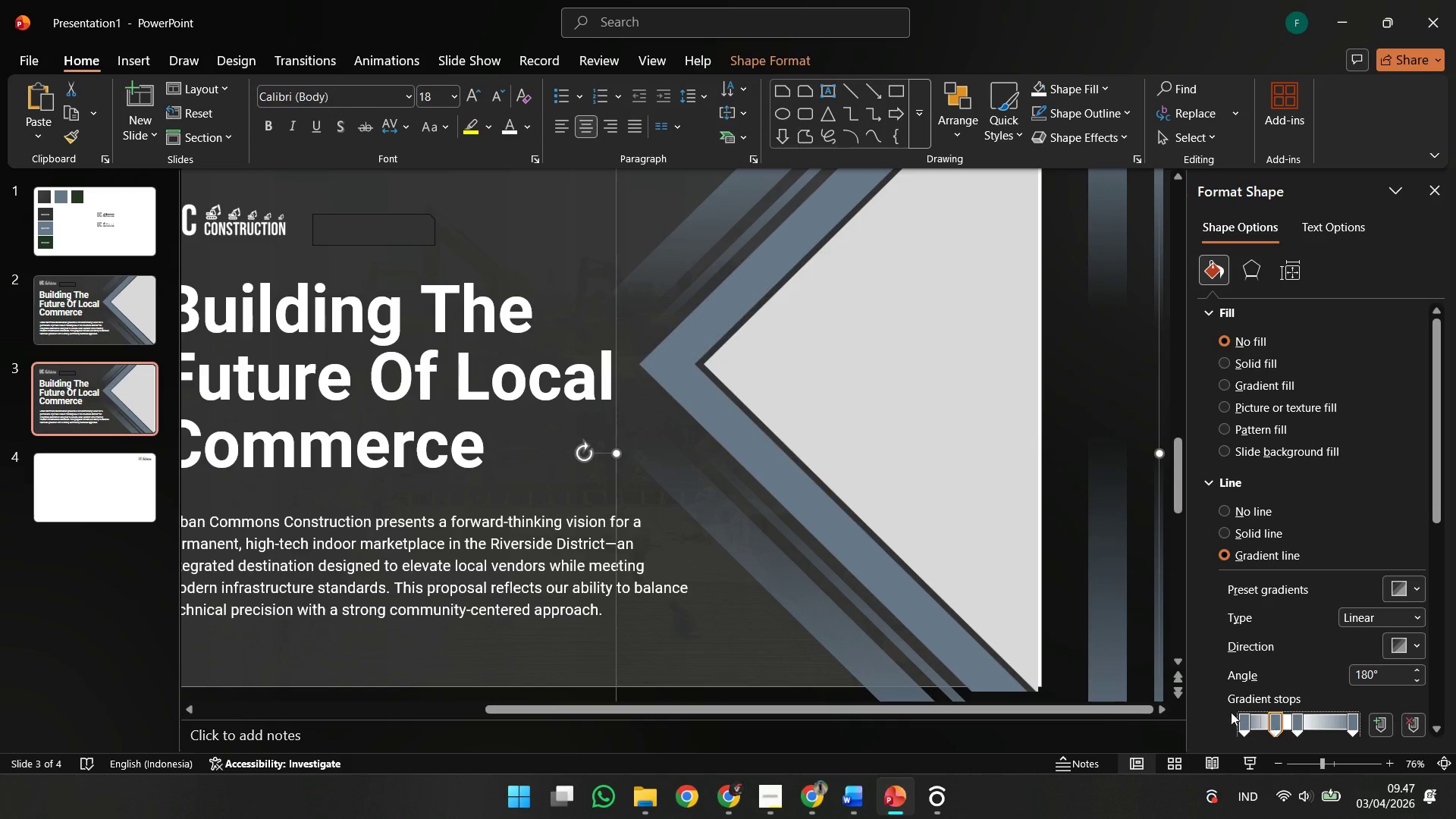 
hold_key(key=ControlLeft, duration=0.44)
scroll: coordinate [1050, 607], scroll_direction: down, amount: 2.0
 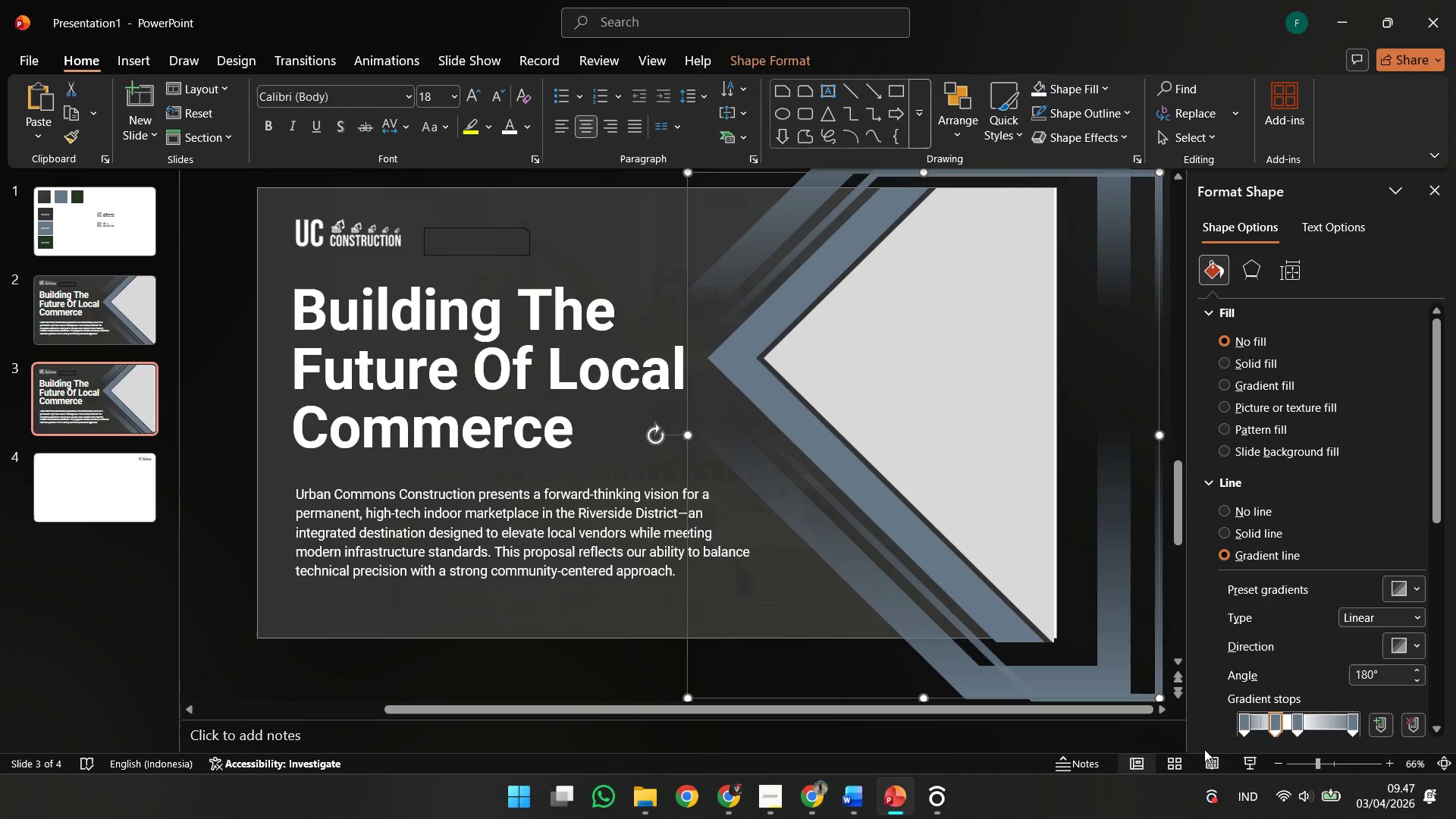 
left_click_drag(start_coordinate=[1206, 751], to_coordinate=[1208, 755])
 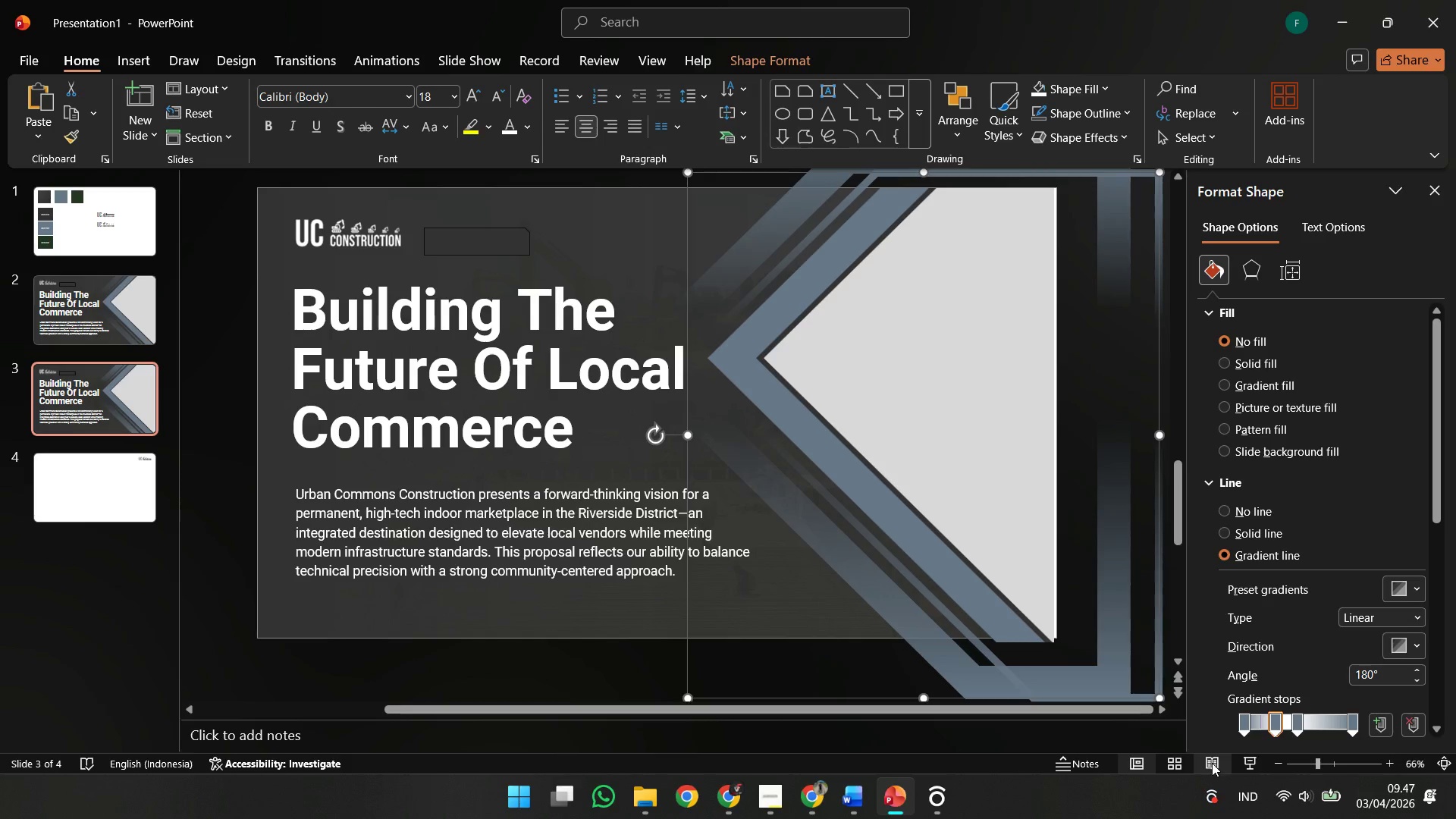 
mouse_move([1216, 743])
 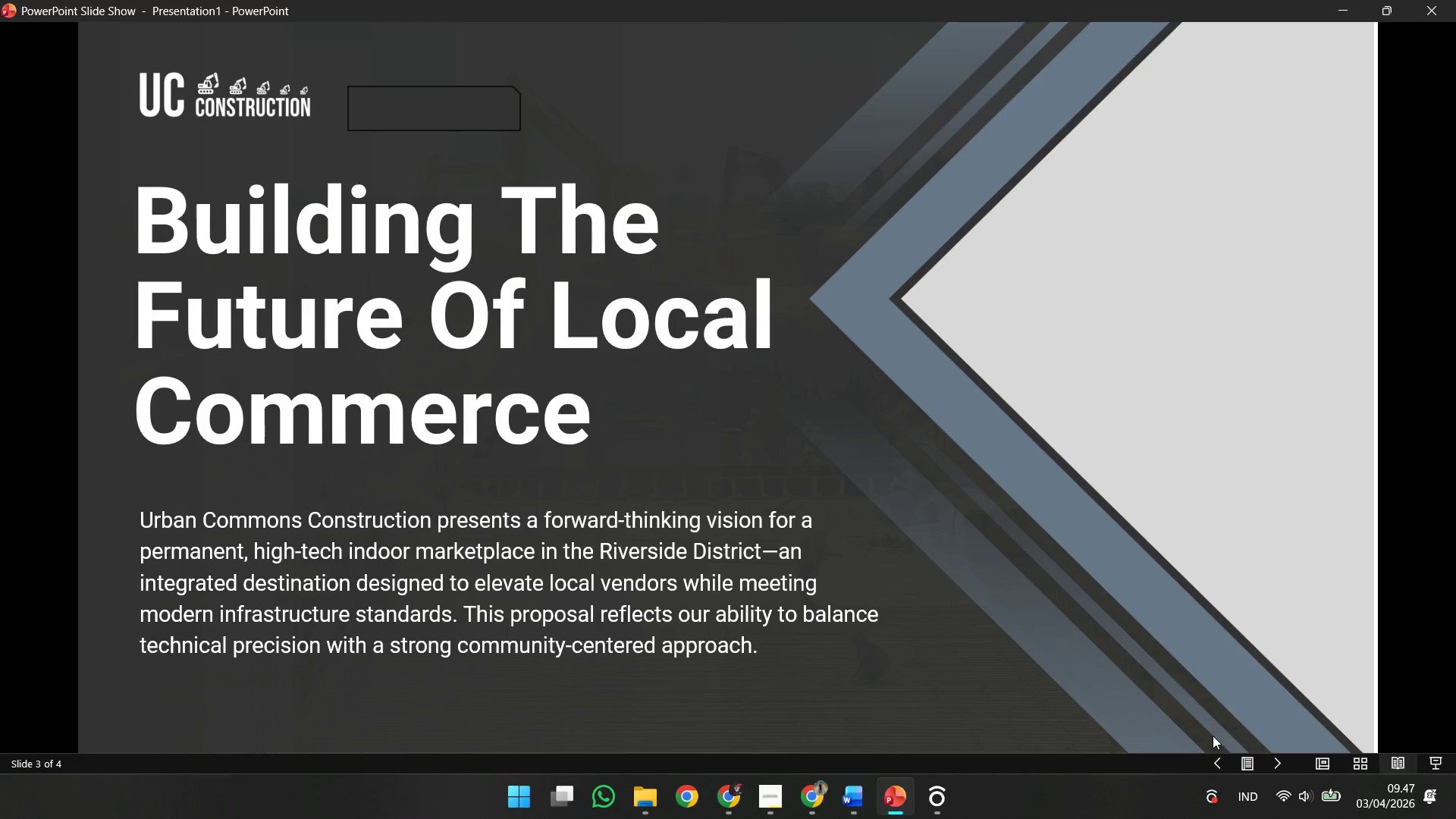 
key(Escape)
 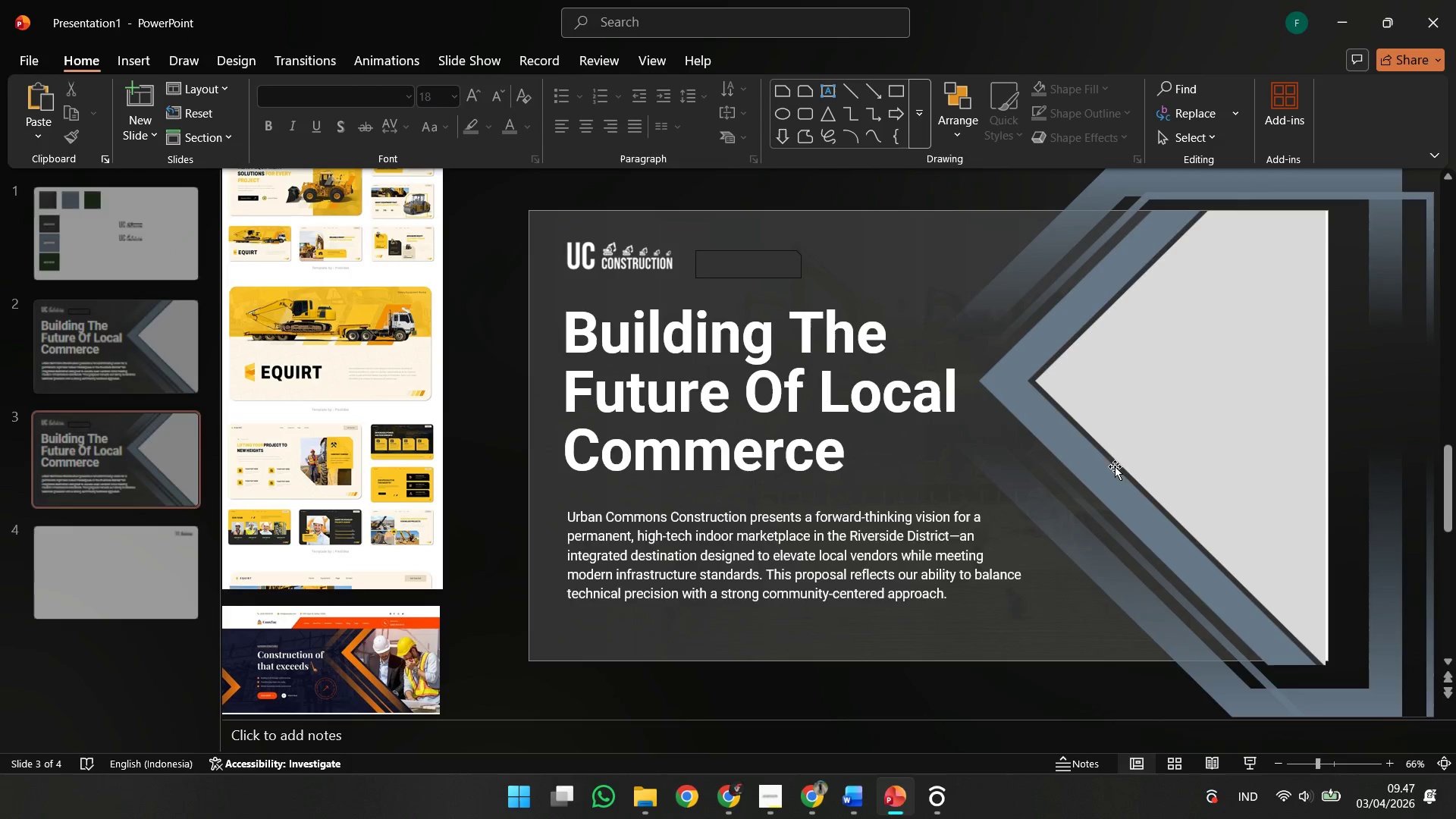 
hold_key(key=ControlLeft, duration=0.36)
scroll: coordinate [1113, 445], scroll_direction: down, amount: 3.0
 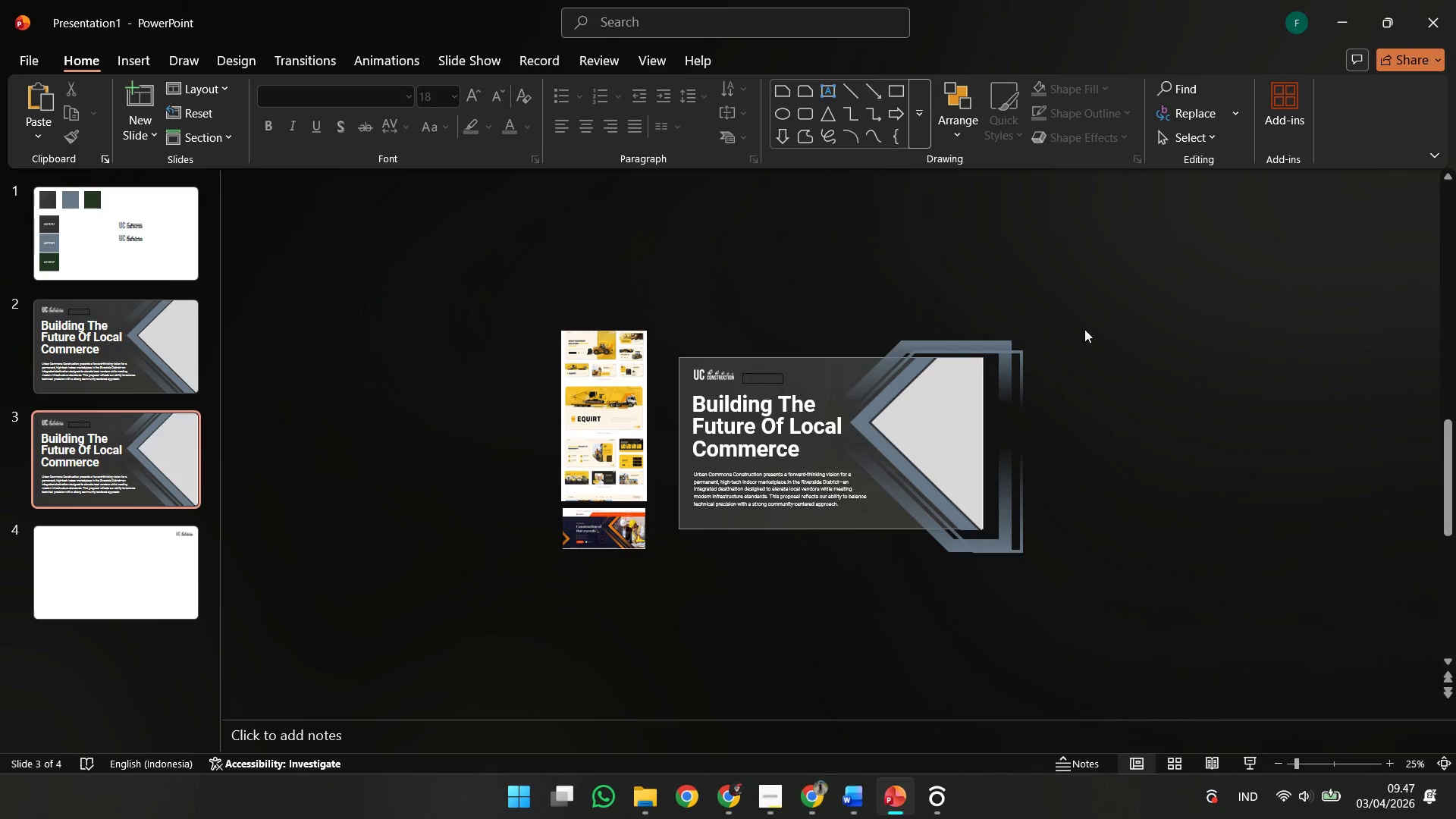 
hold_key(key=ControlLeft, duration=0.36)
scroll: coordinate [1097, 322], scroll_direction: up, amount: 2.0
 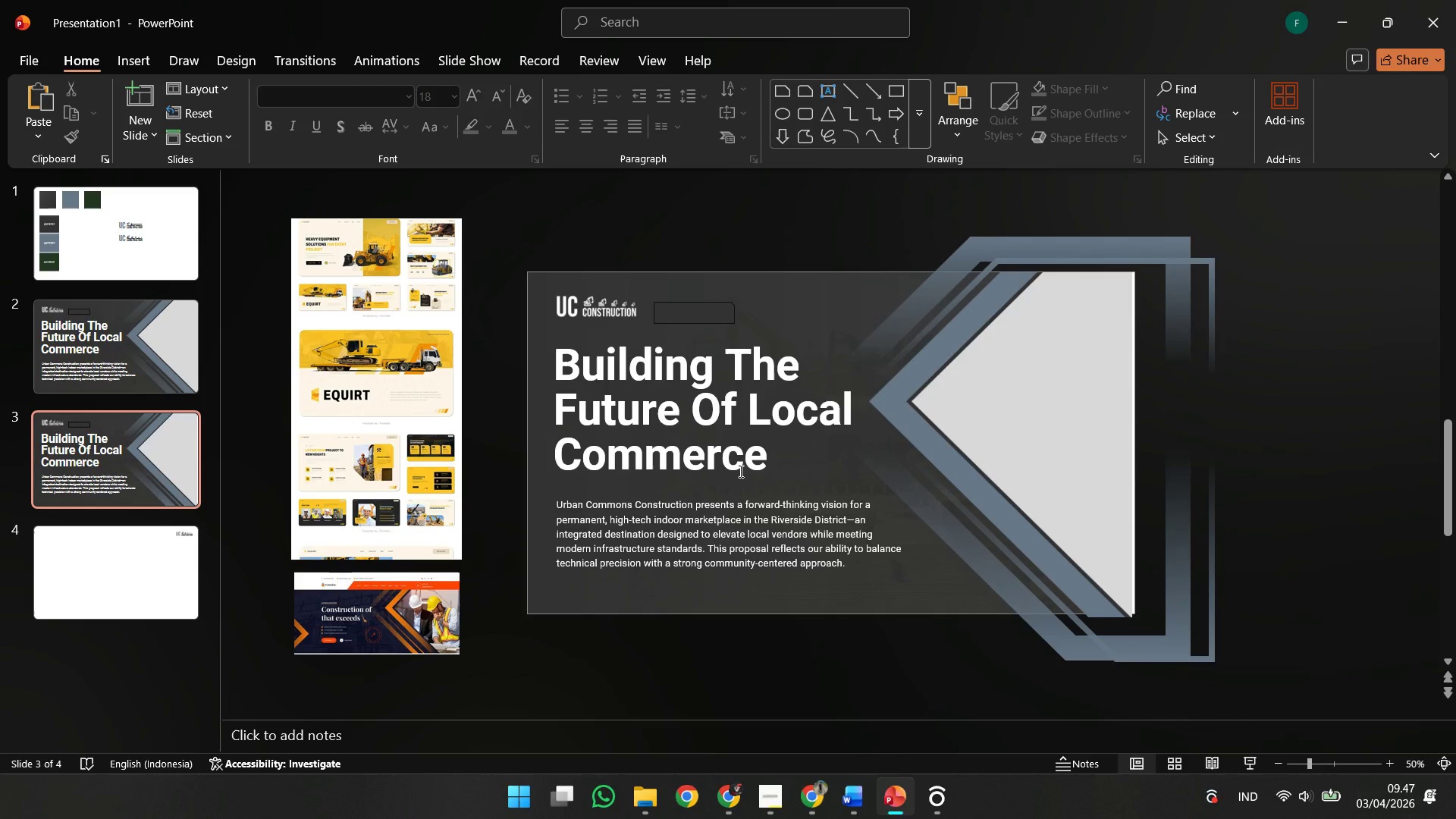 
left_click([739, 471])
 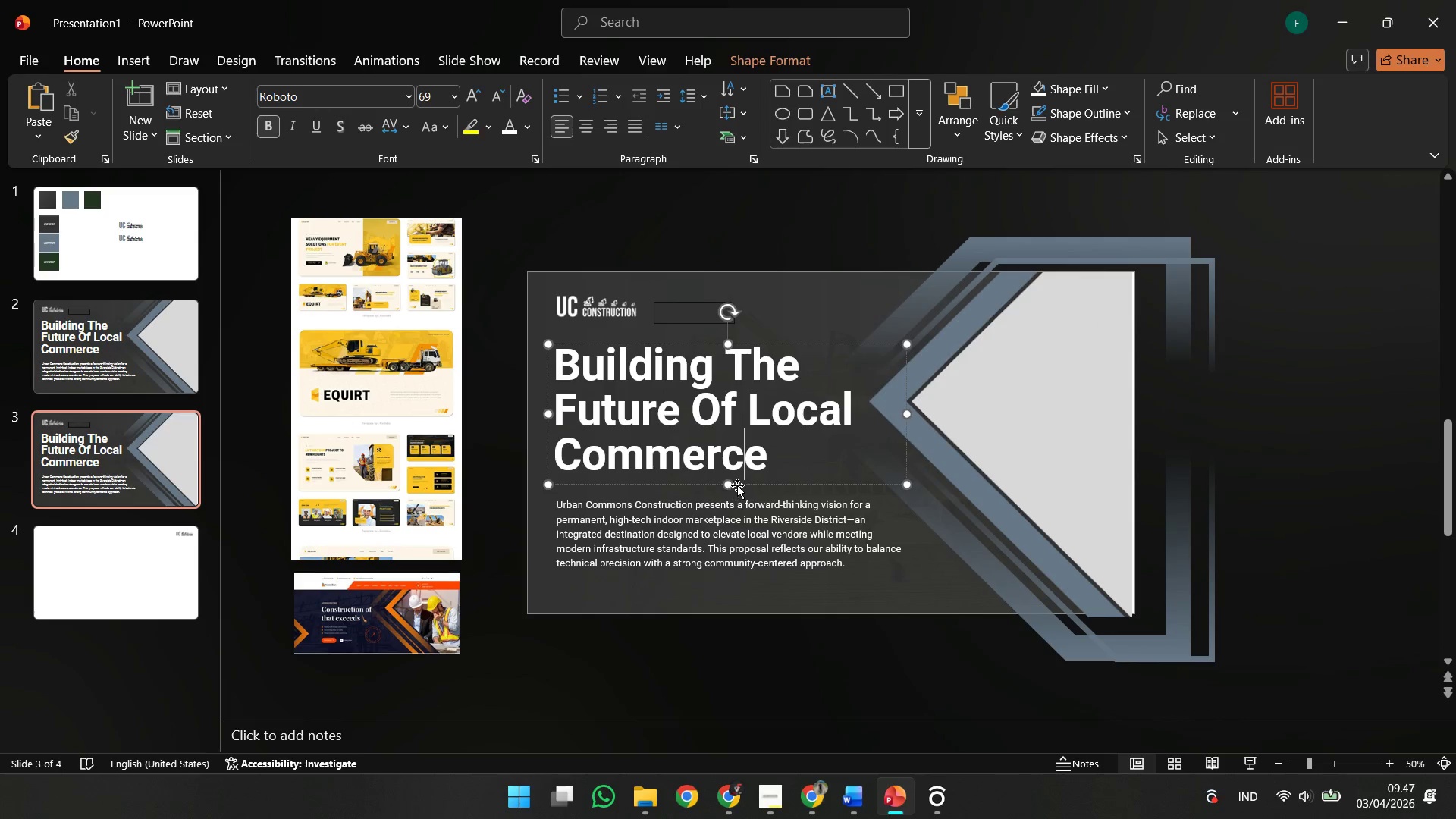 
hold_key(key=ShiftLeft, duration=1.2)
left_click_drag(start_coordinate=[743, 488], to_coordinate=[748, 482])
 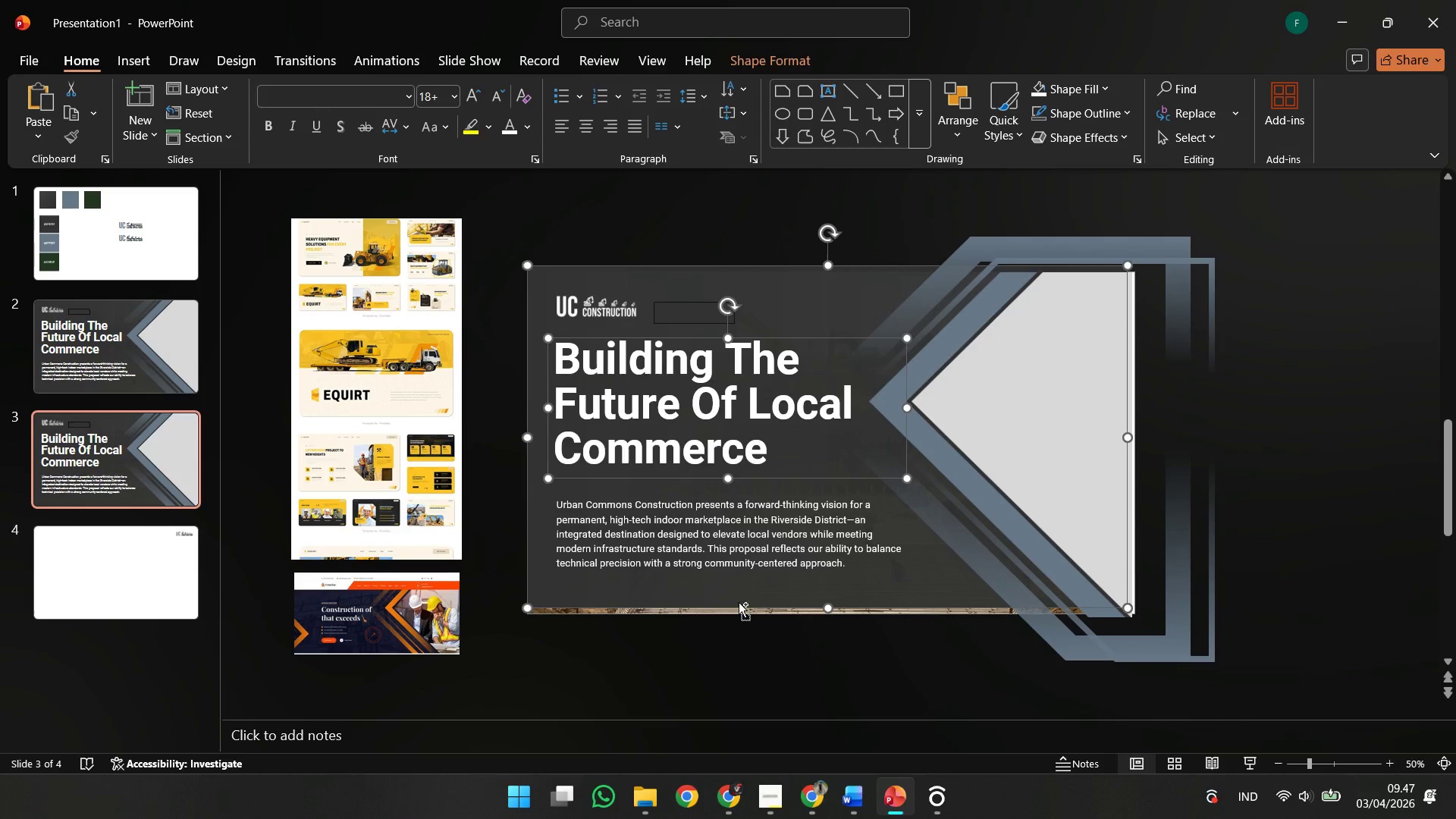 
key(Control+ControlLeft)
 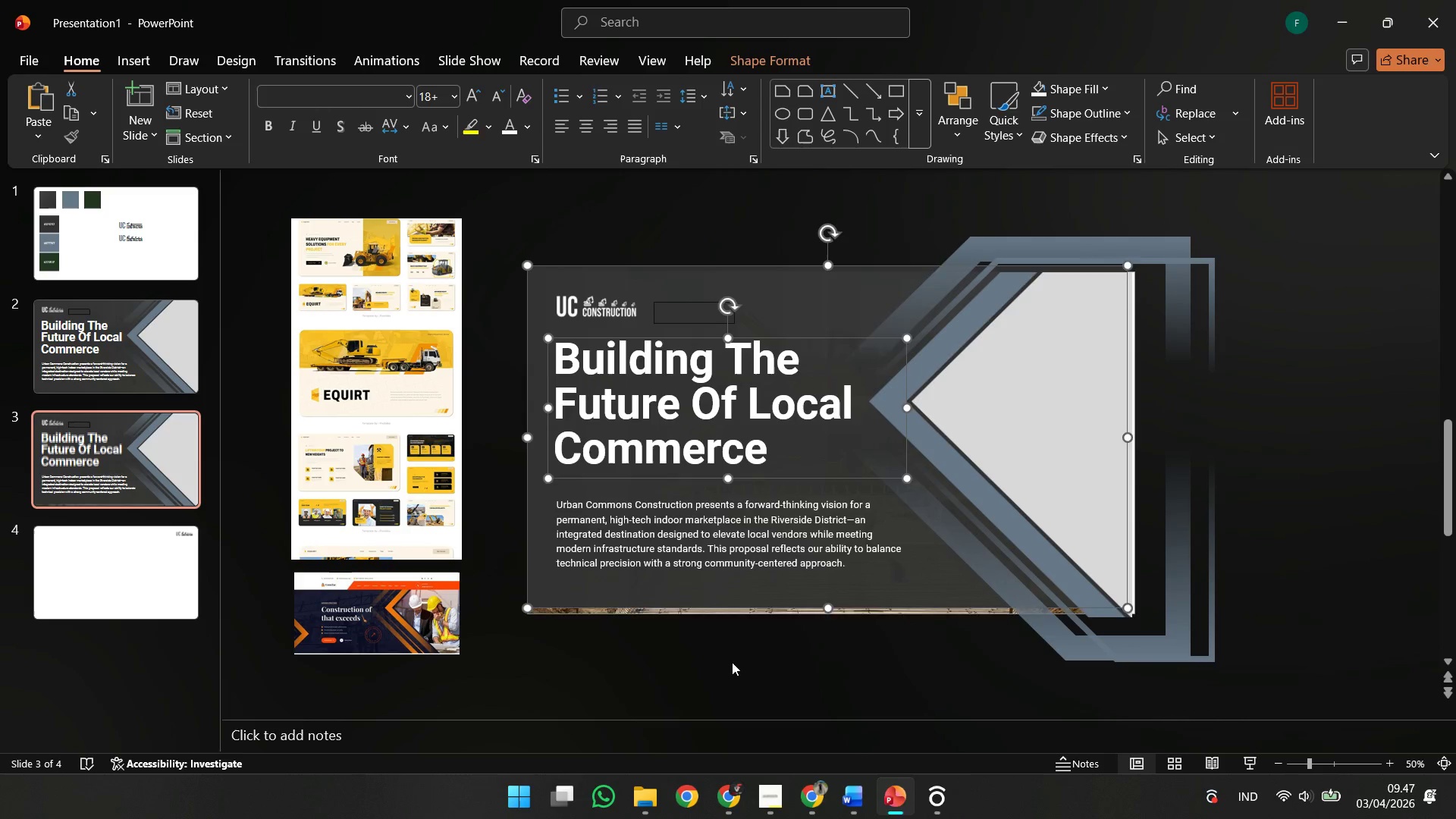 
key(Control+Z)
 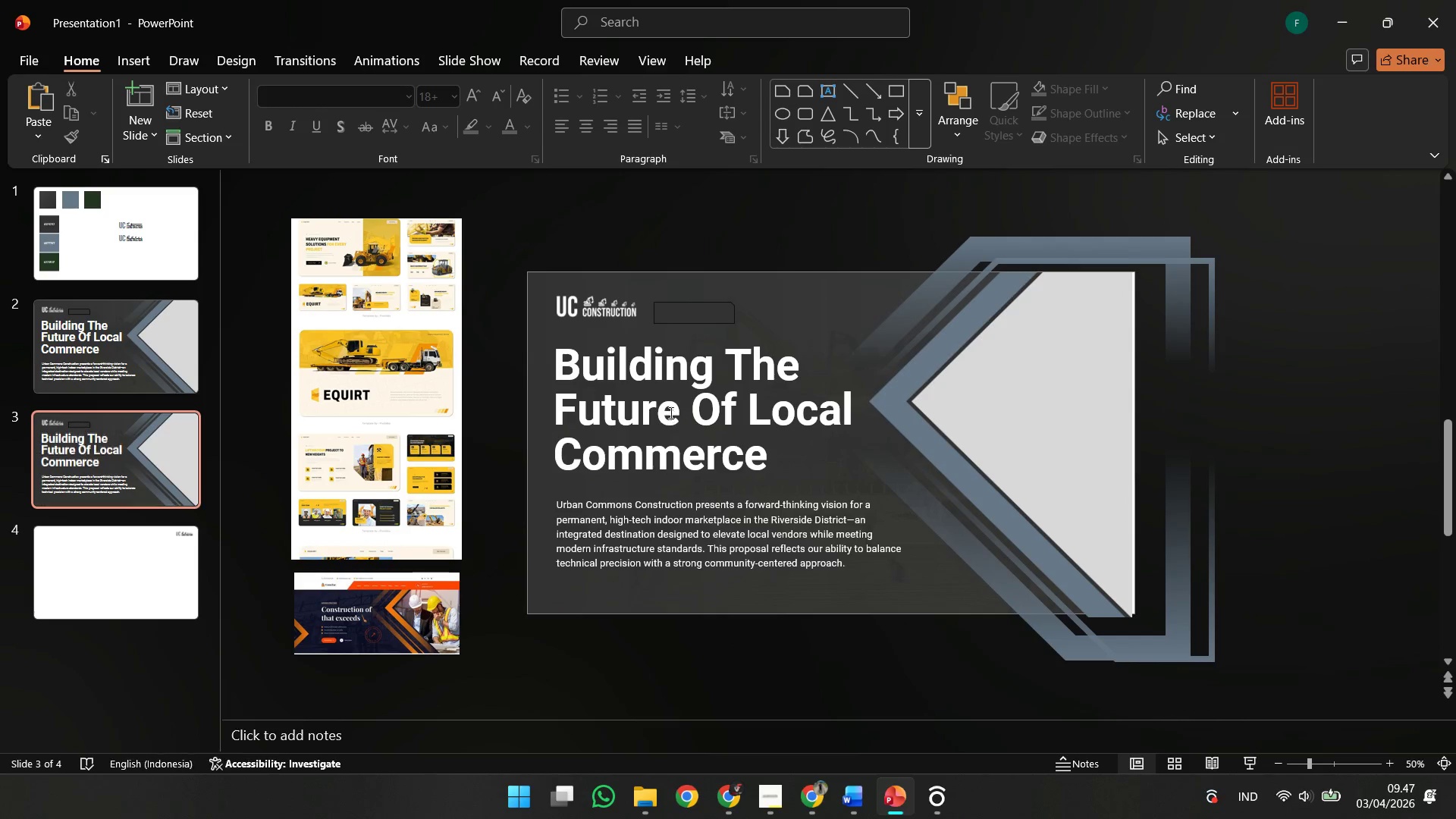 
double_click([670, 413])
 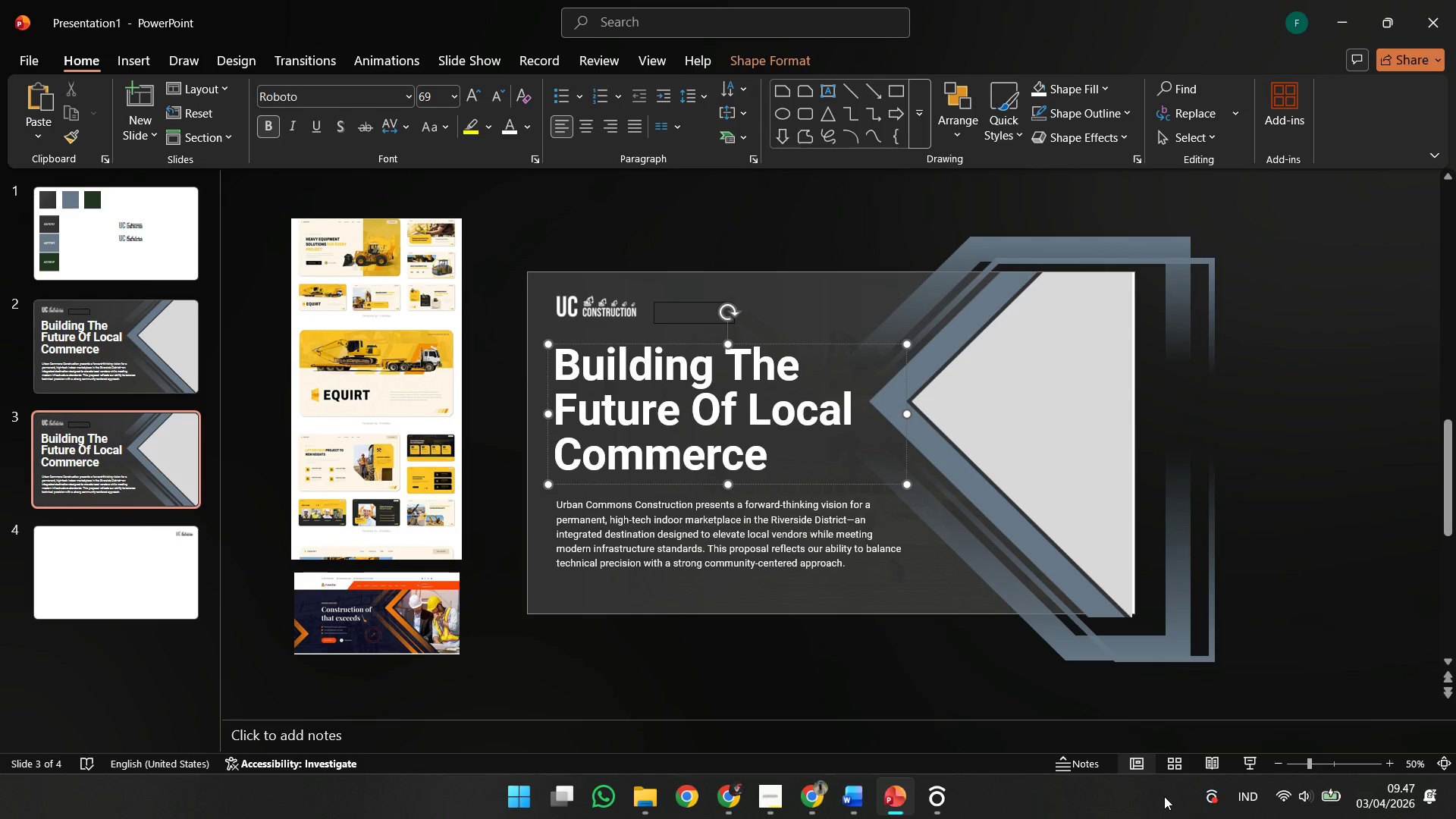 
left_click([1207, 763])
 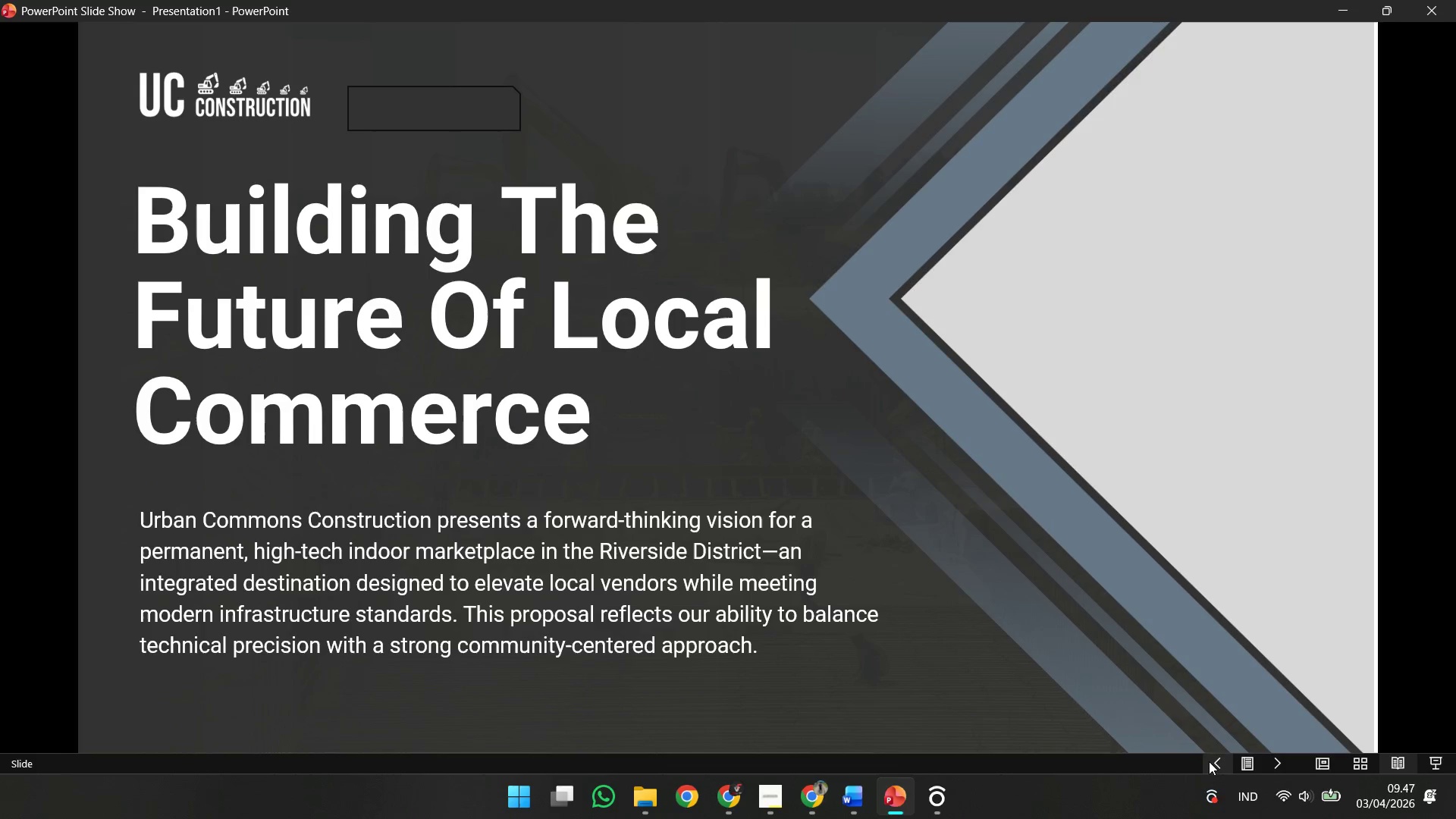 
mouse_move([1228, 768])
 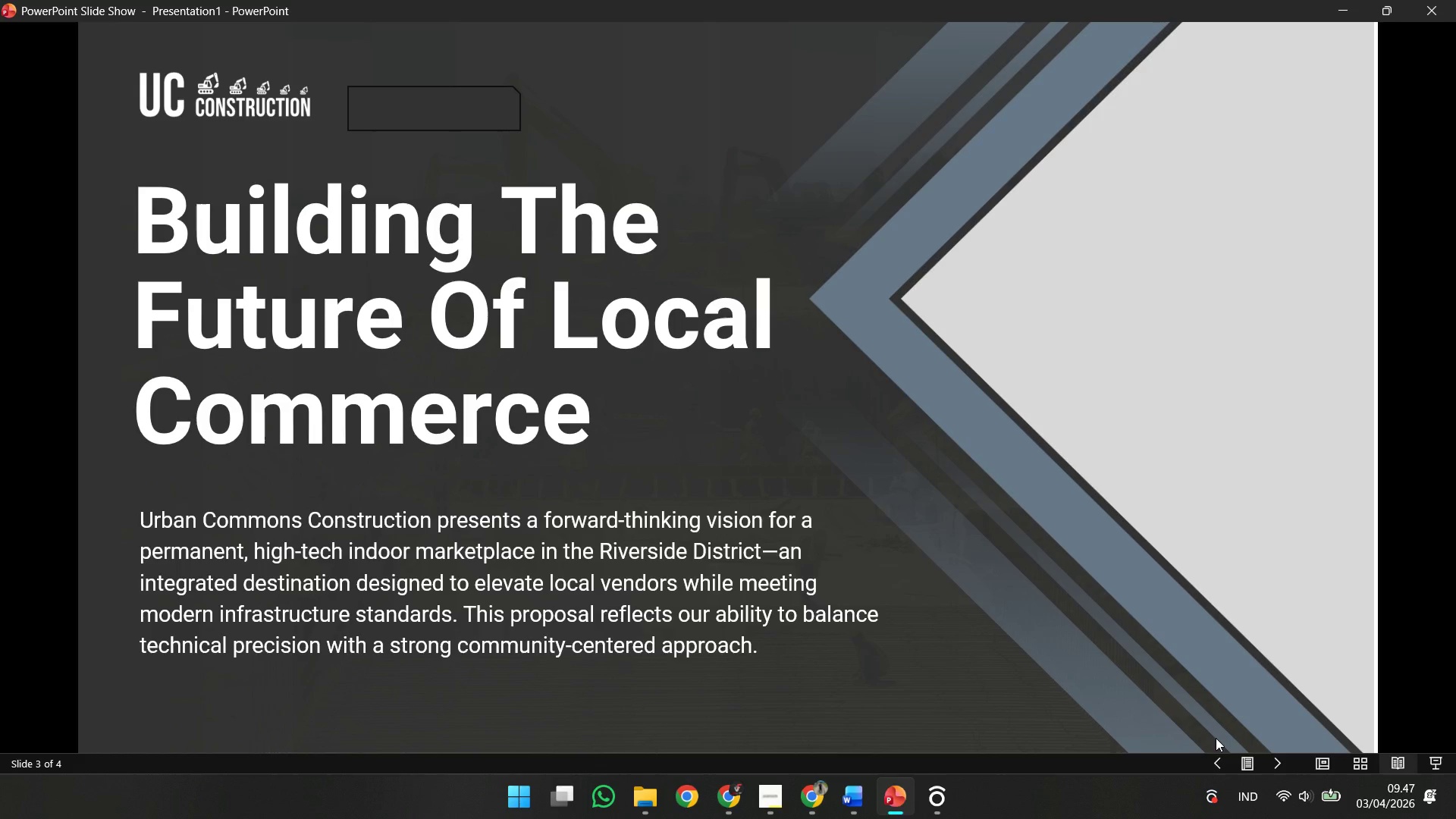 
key(Escape)
 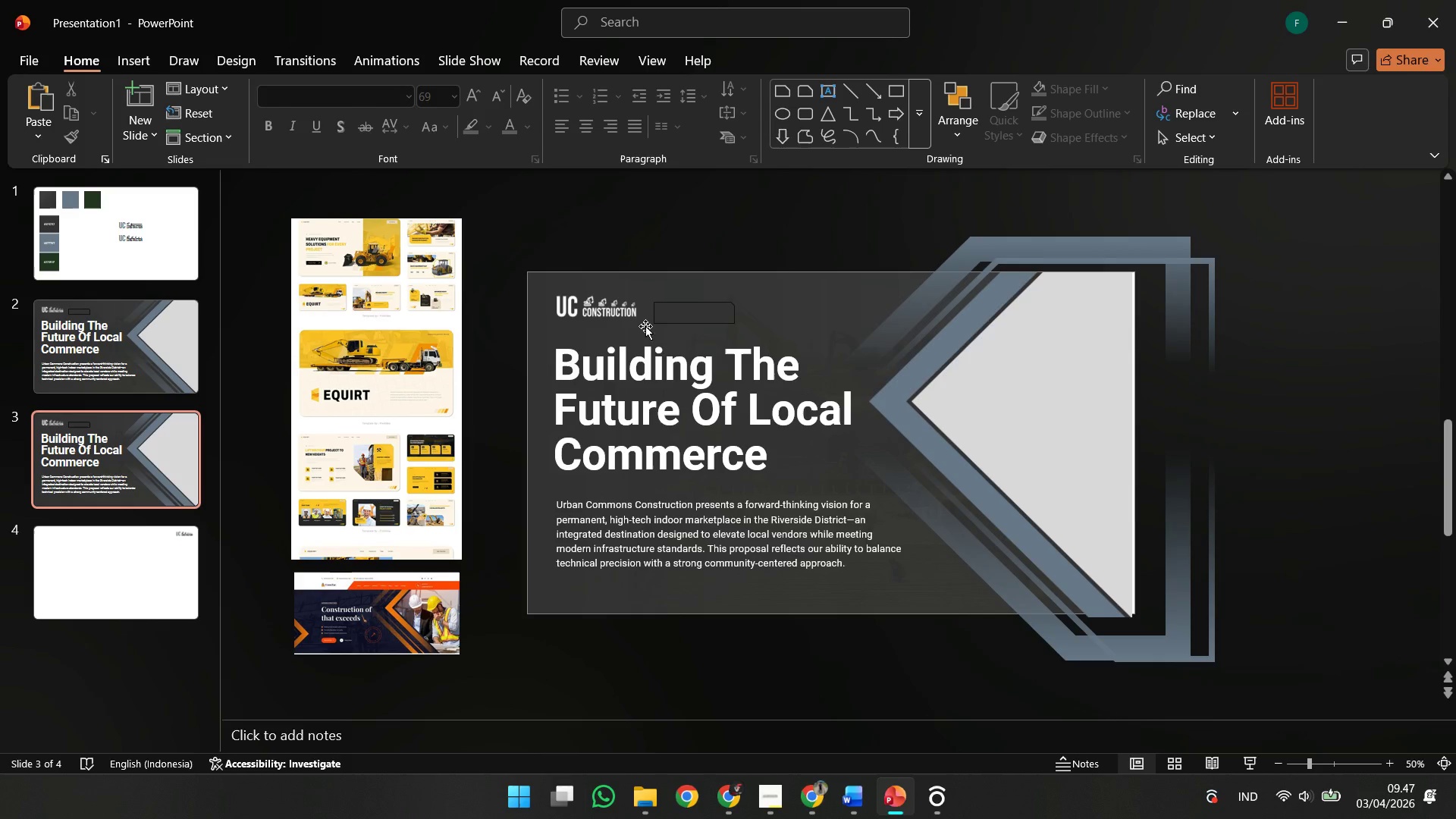 
left_click([673, 312])
 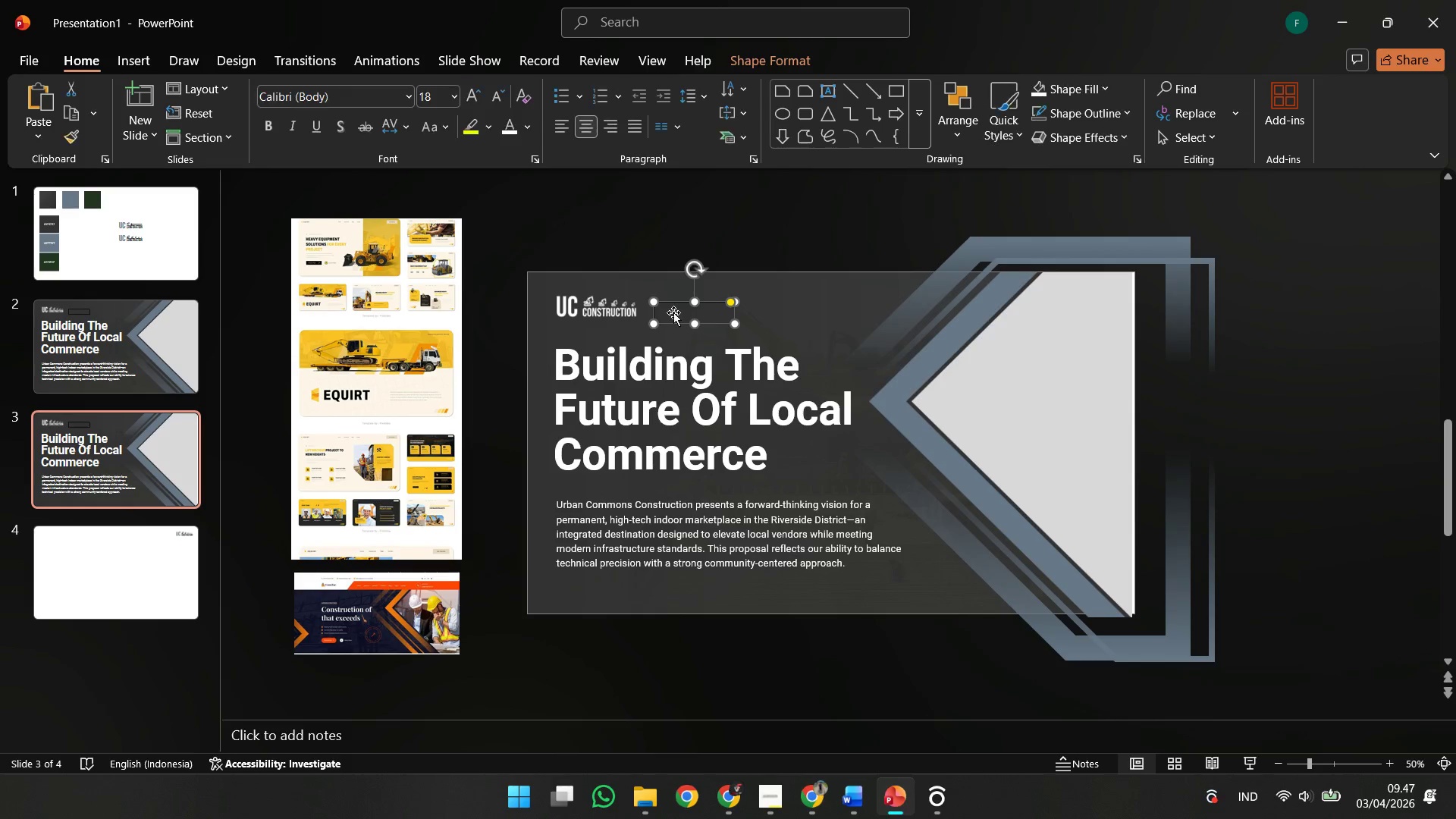 
hold_key(key=ControlLeft, duration=0.47)
scroll: coordinate [679, 309], scroll_direction: up, amount: 3.0
 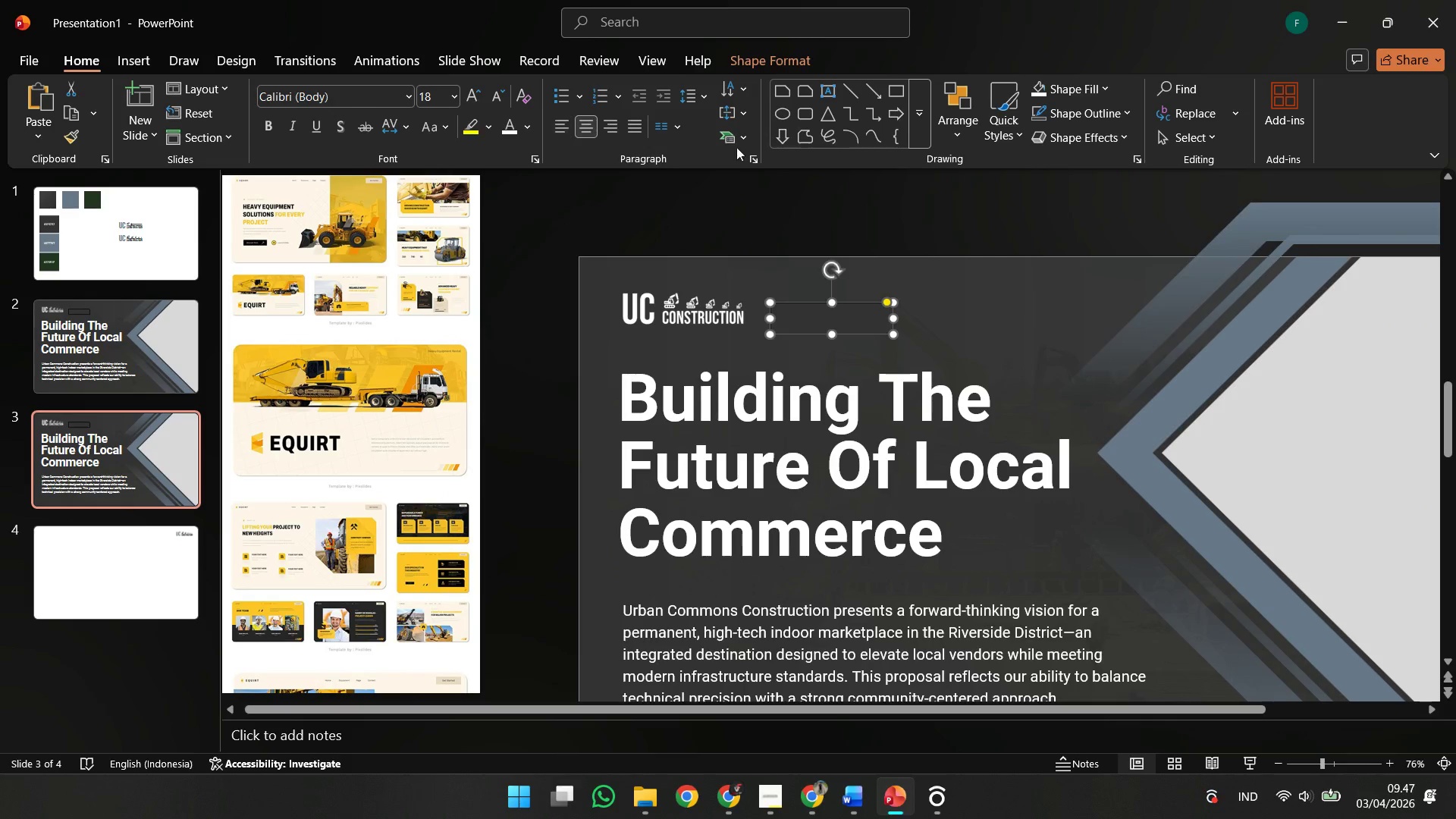 
hold_key(key=ControlLeft, duration=0.33)
scroll: coordinate [930, 265], scroll_direction: down, amount: 3.0
 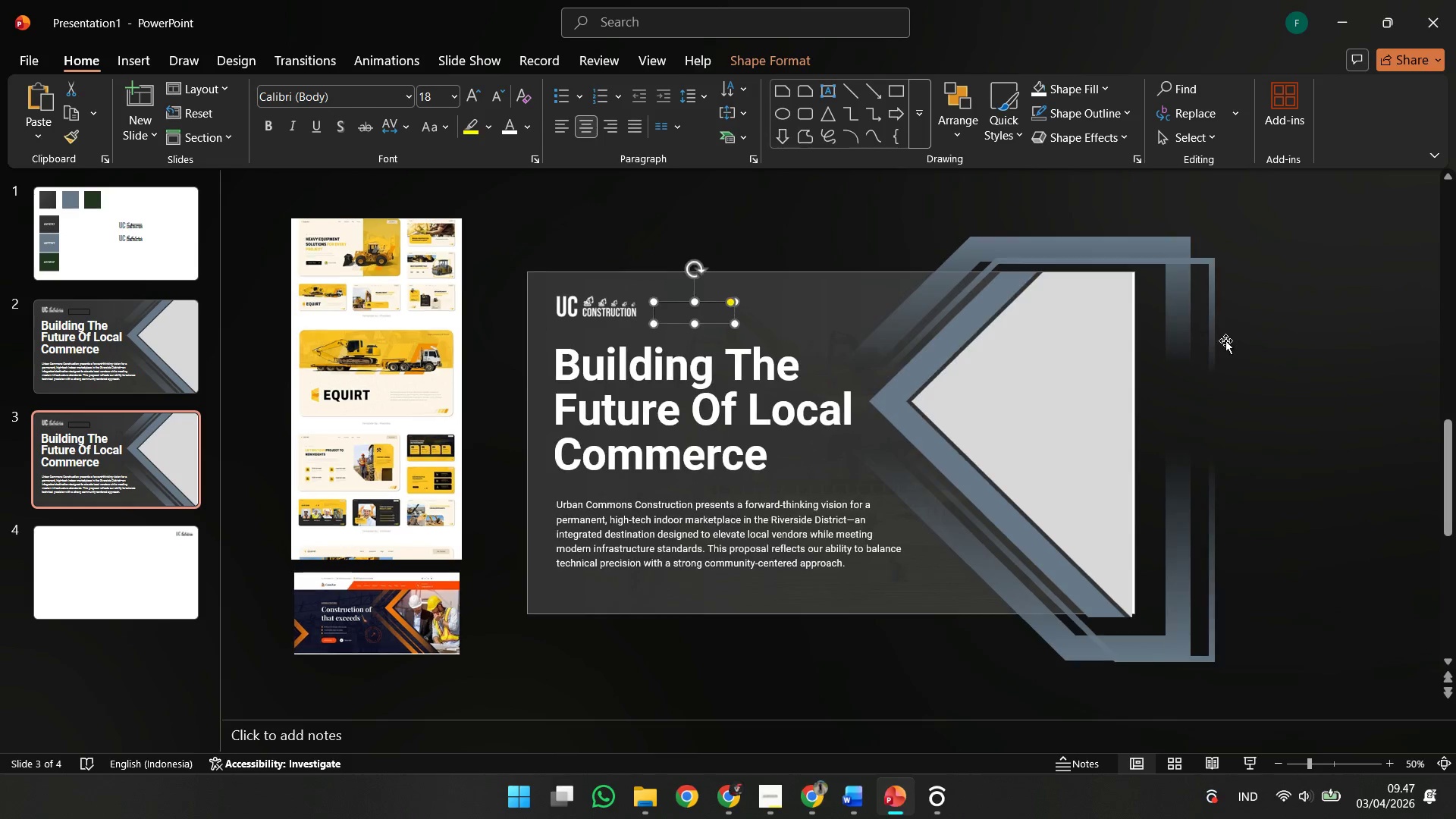 
left_click([1236, 343])
 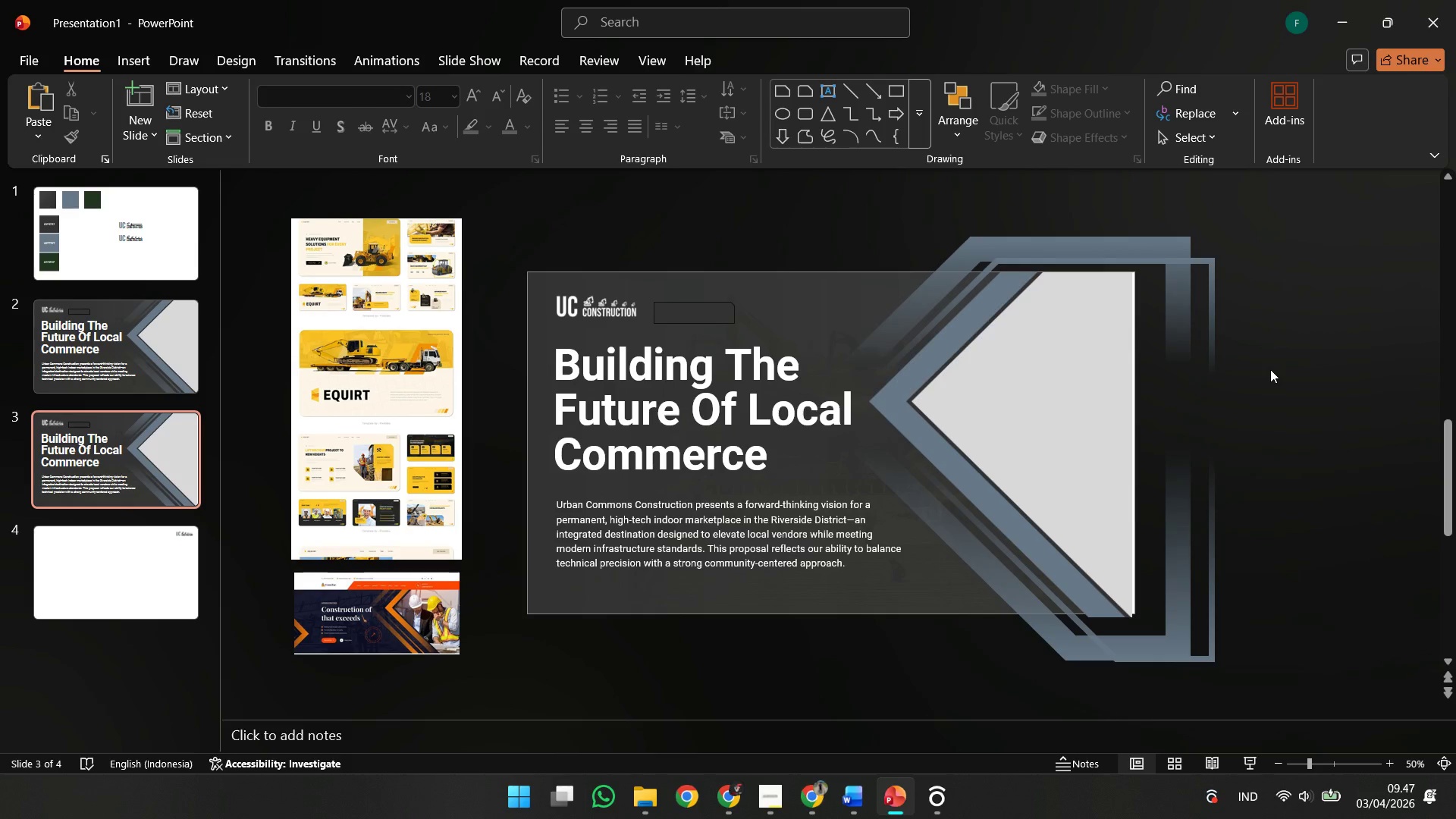 
left_click([1270, 369])
 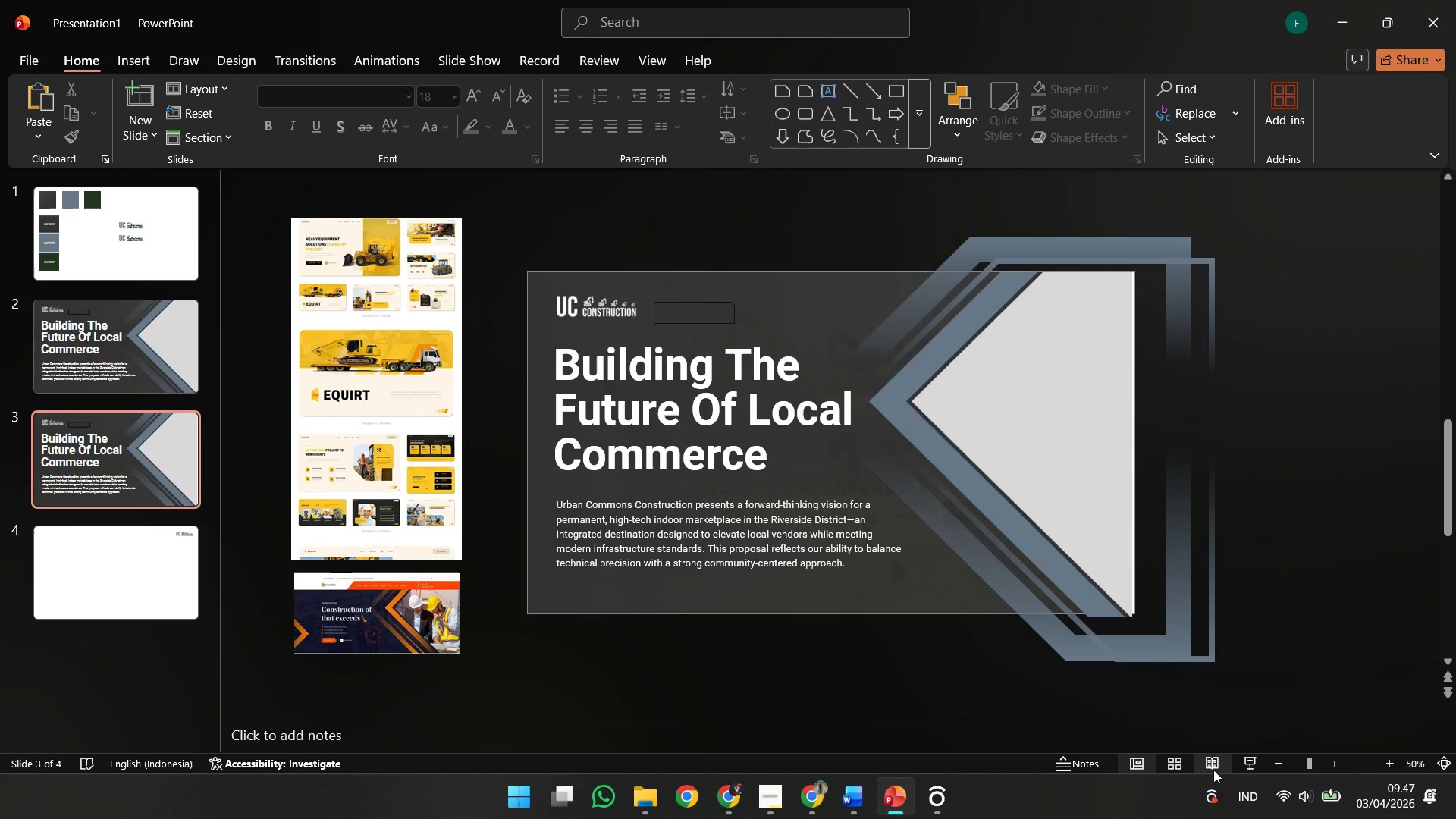 
left_click([1213, 770])
 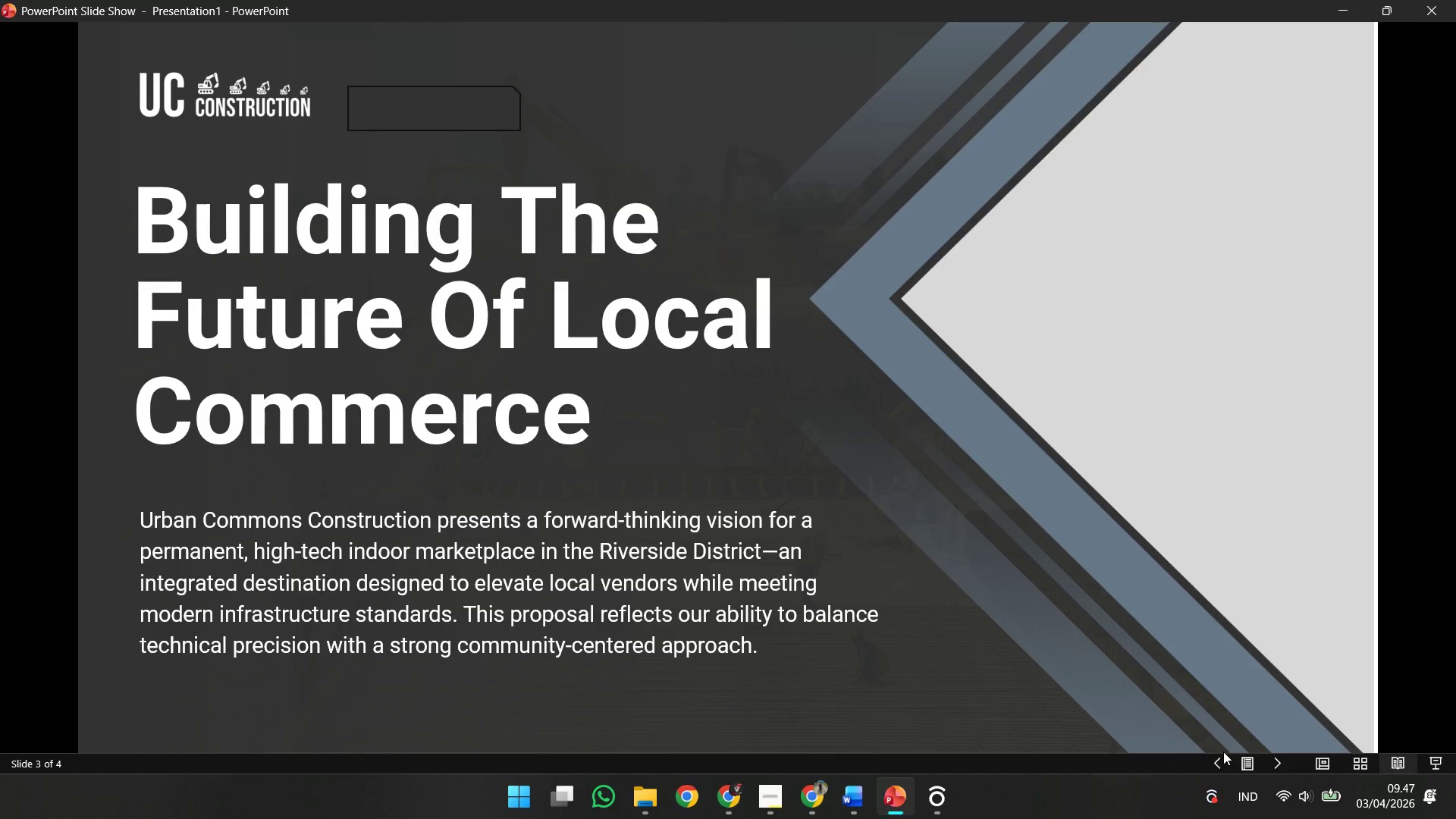 
key(Escape)
 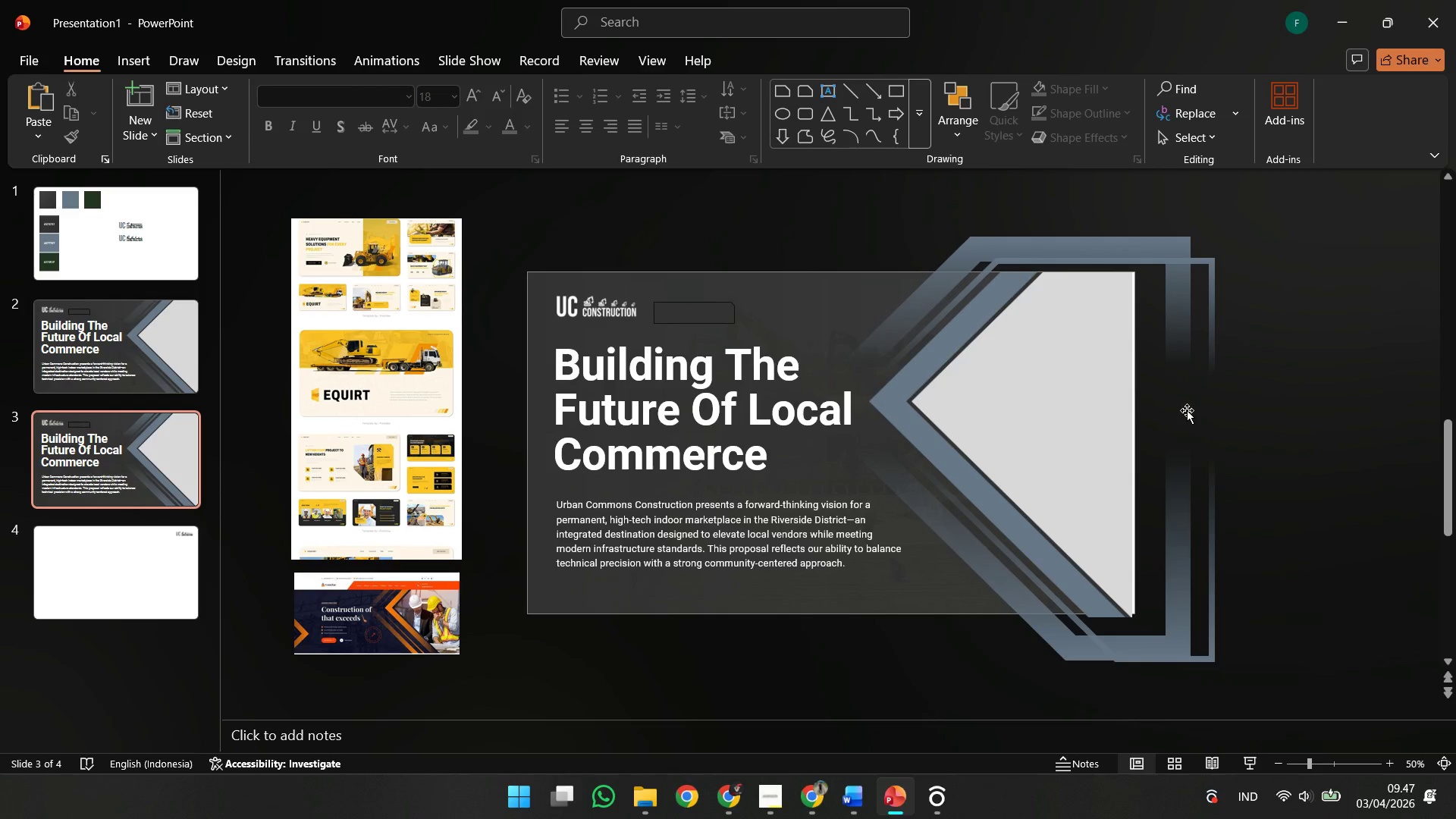 
left_click([1059, 403])
 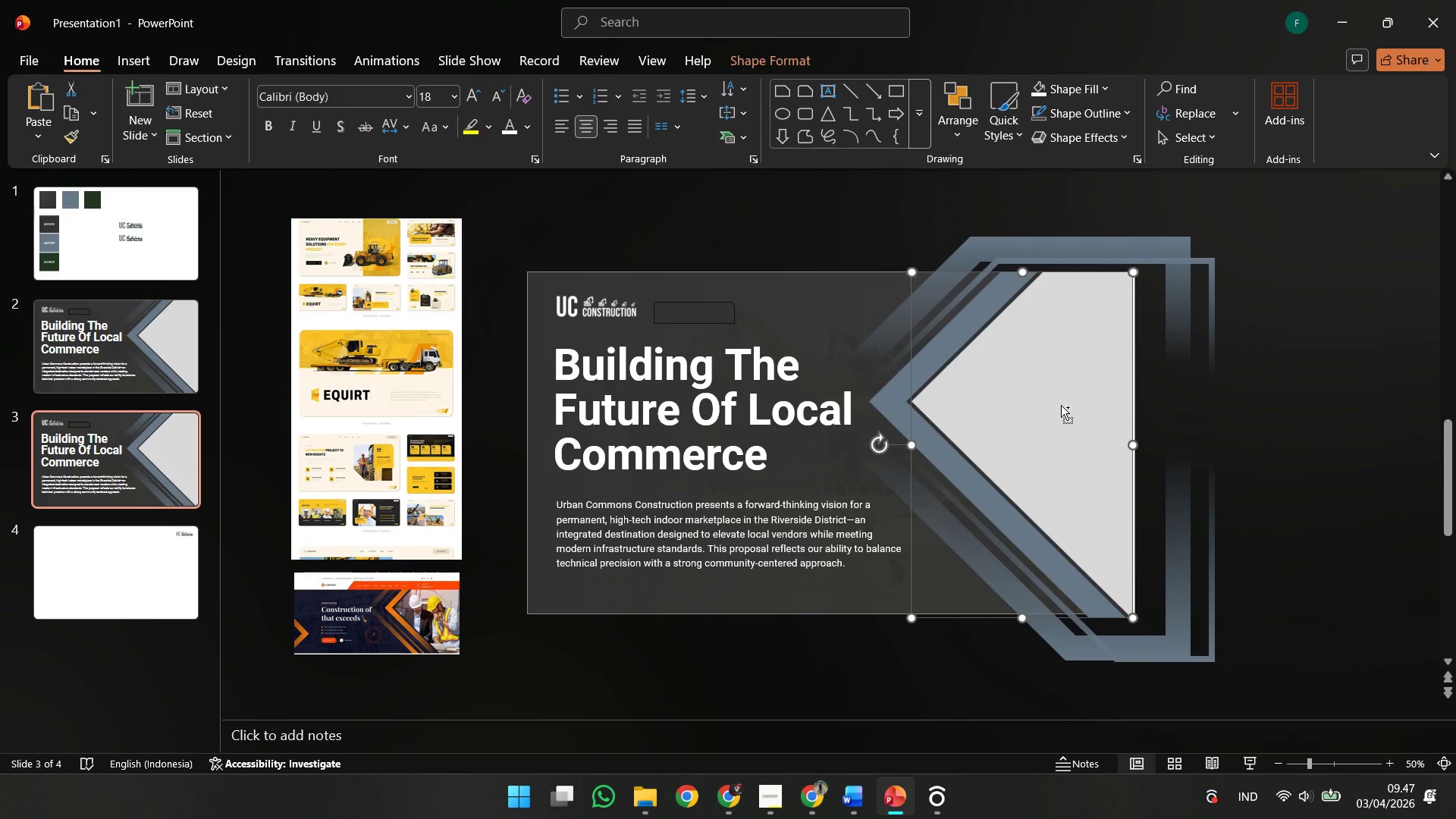 
key(Control+X)
 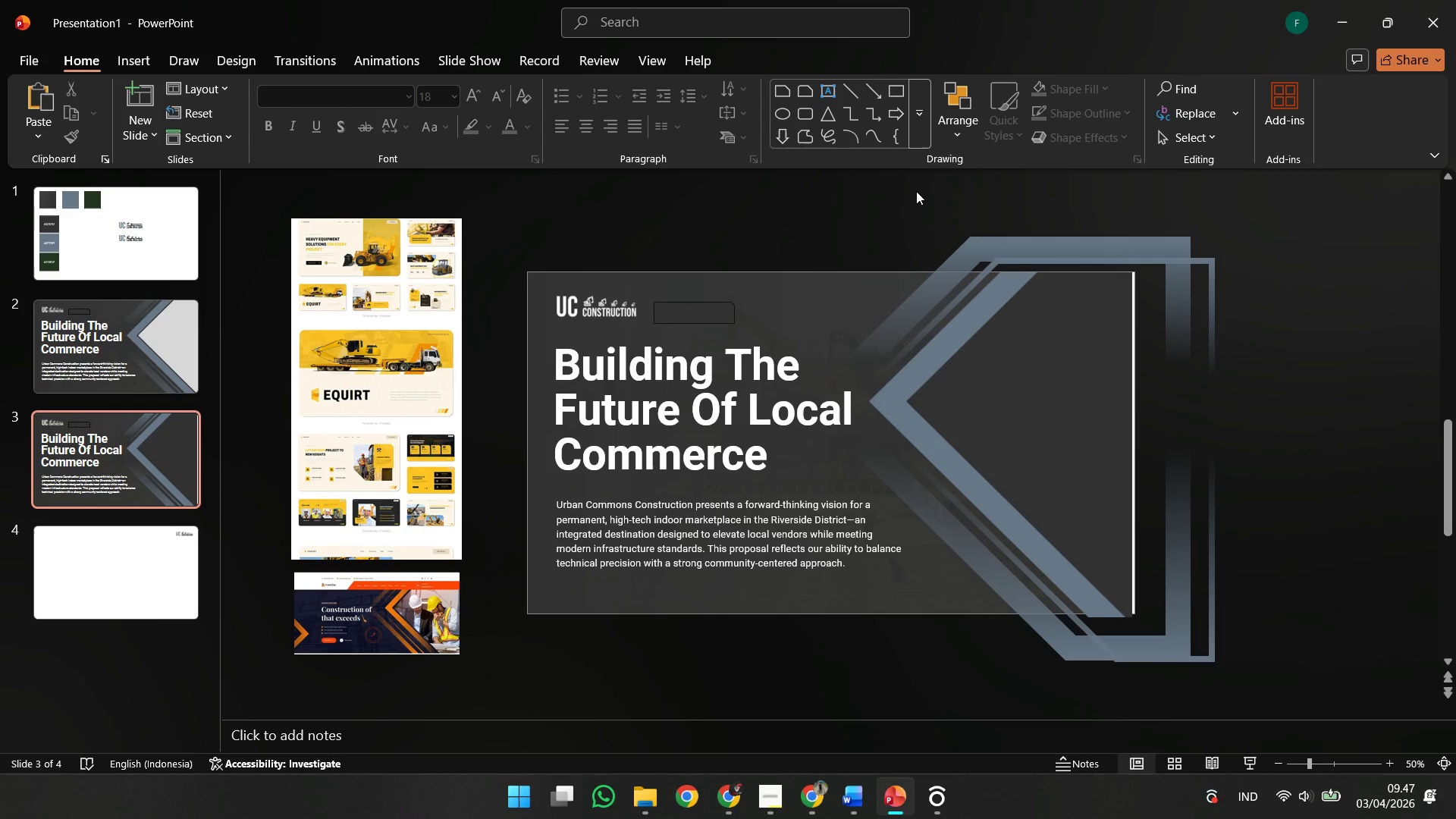 
key(Control+Z)
 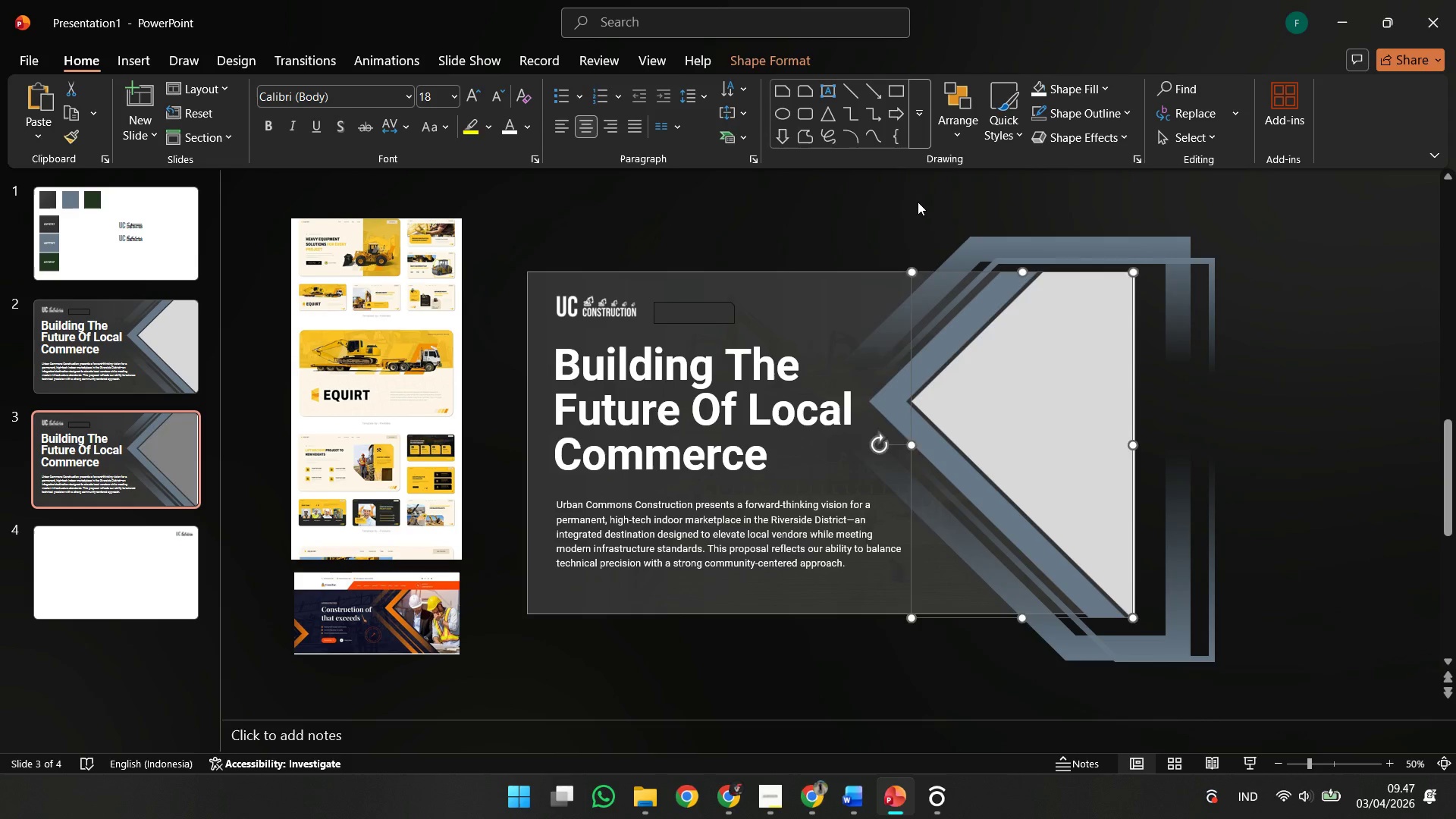 
left_click_drag(start_coordinate=[918, 202], to_coordinate=[922, 195])
 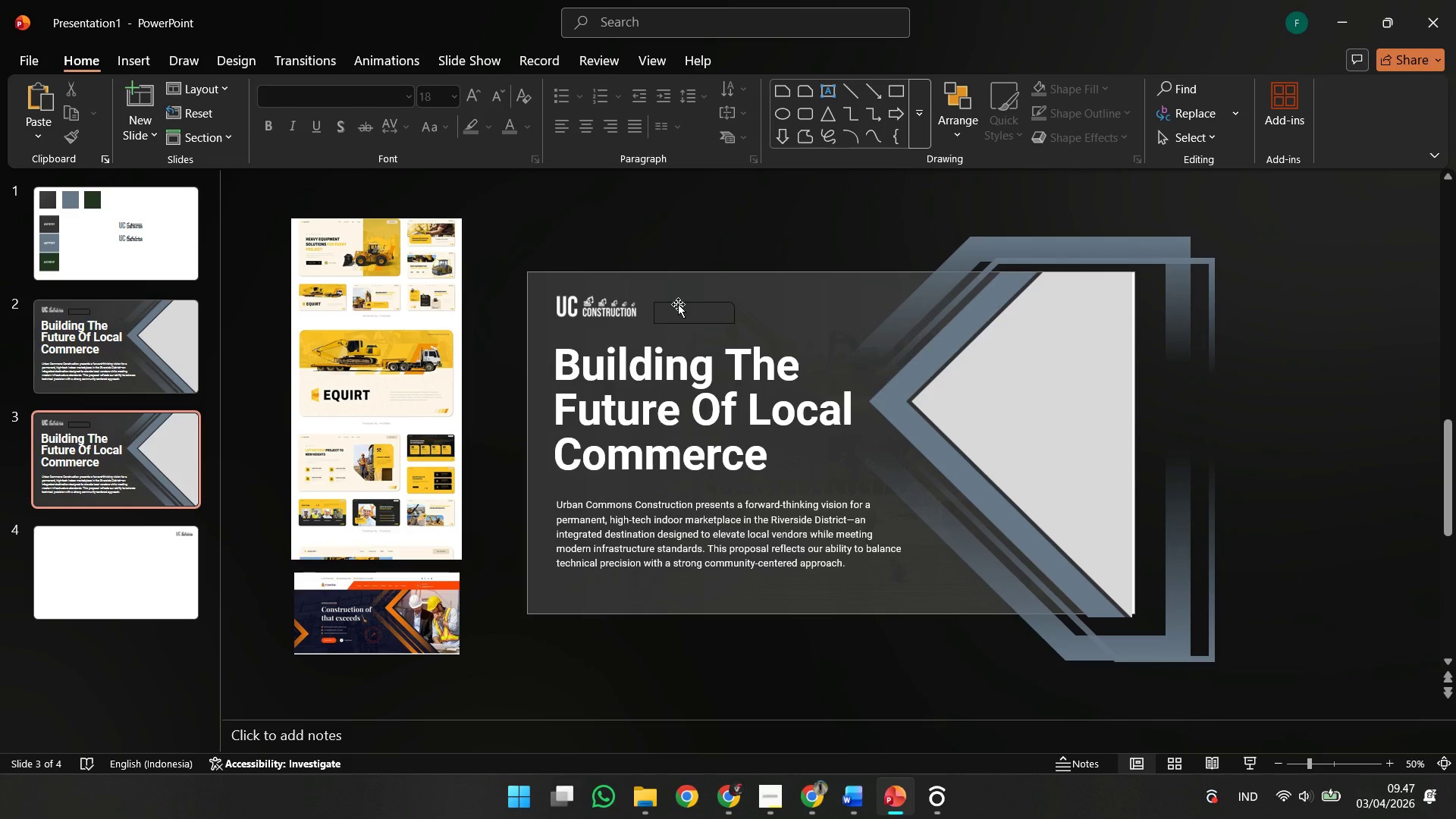 
left_click([678, 304])
 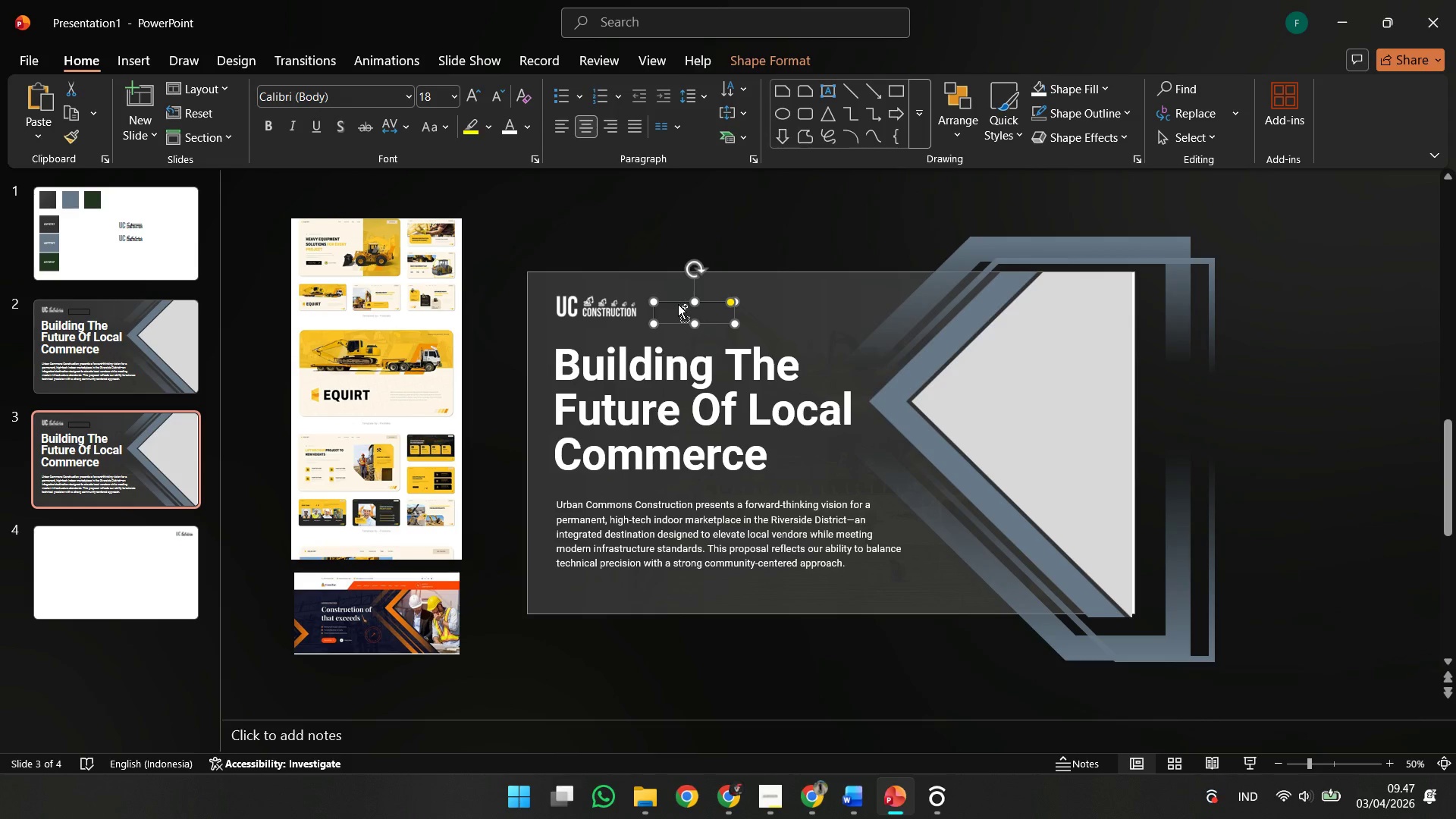 
hold_key(key=ControlLeft, duration=1.14)
scroll: coordinate [690, 295], scroll_direction: up, amount: 5.0
 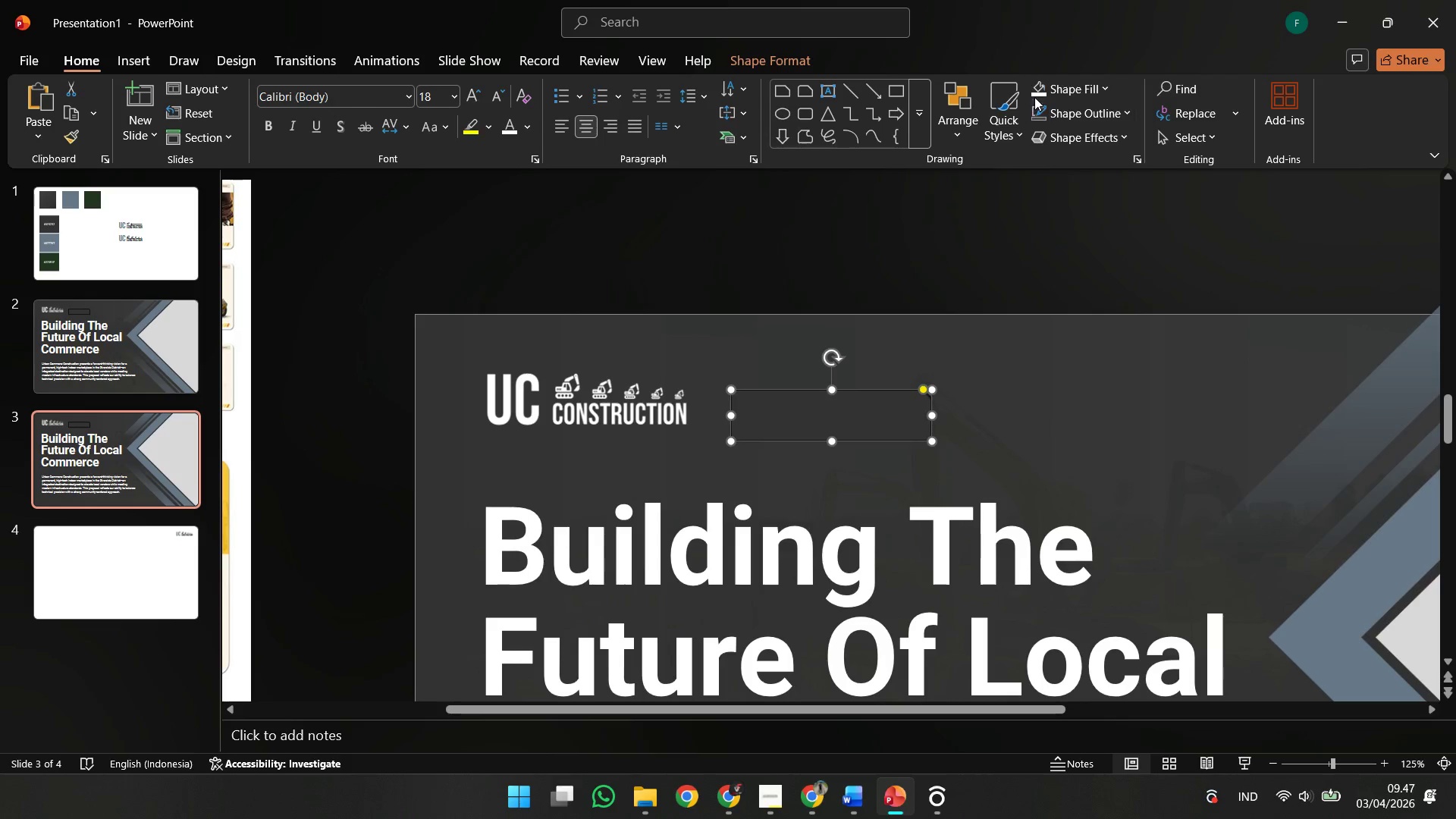 
left_click([1034, 87])
 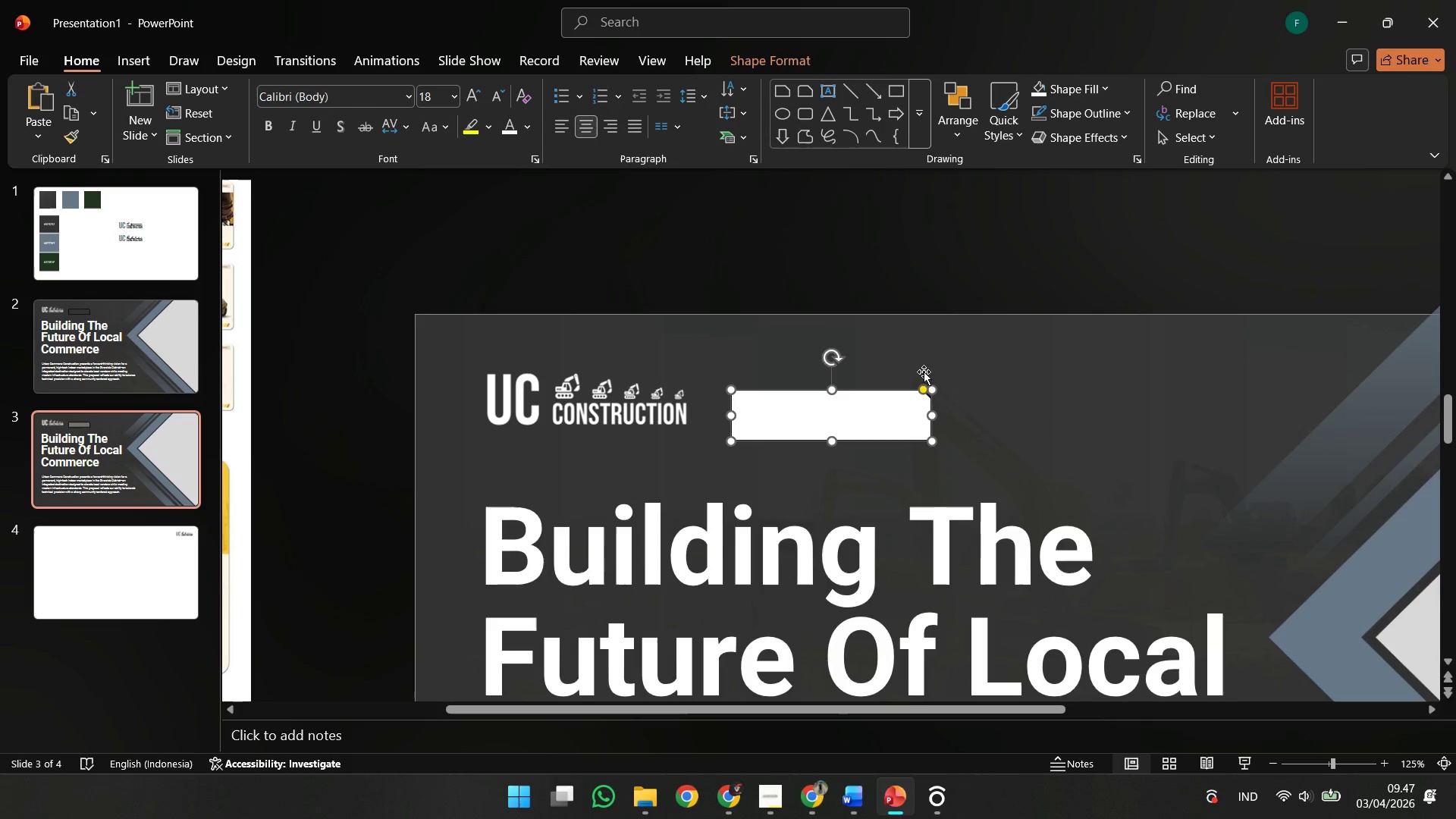 
hold_key(key=ShiftLeft, duration=1.0)
left_click_drag(start_coordinate=[921, 391], to_coordinate=[911, 388])
 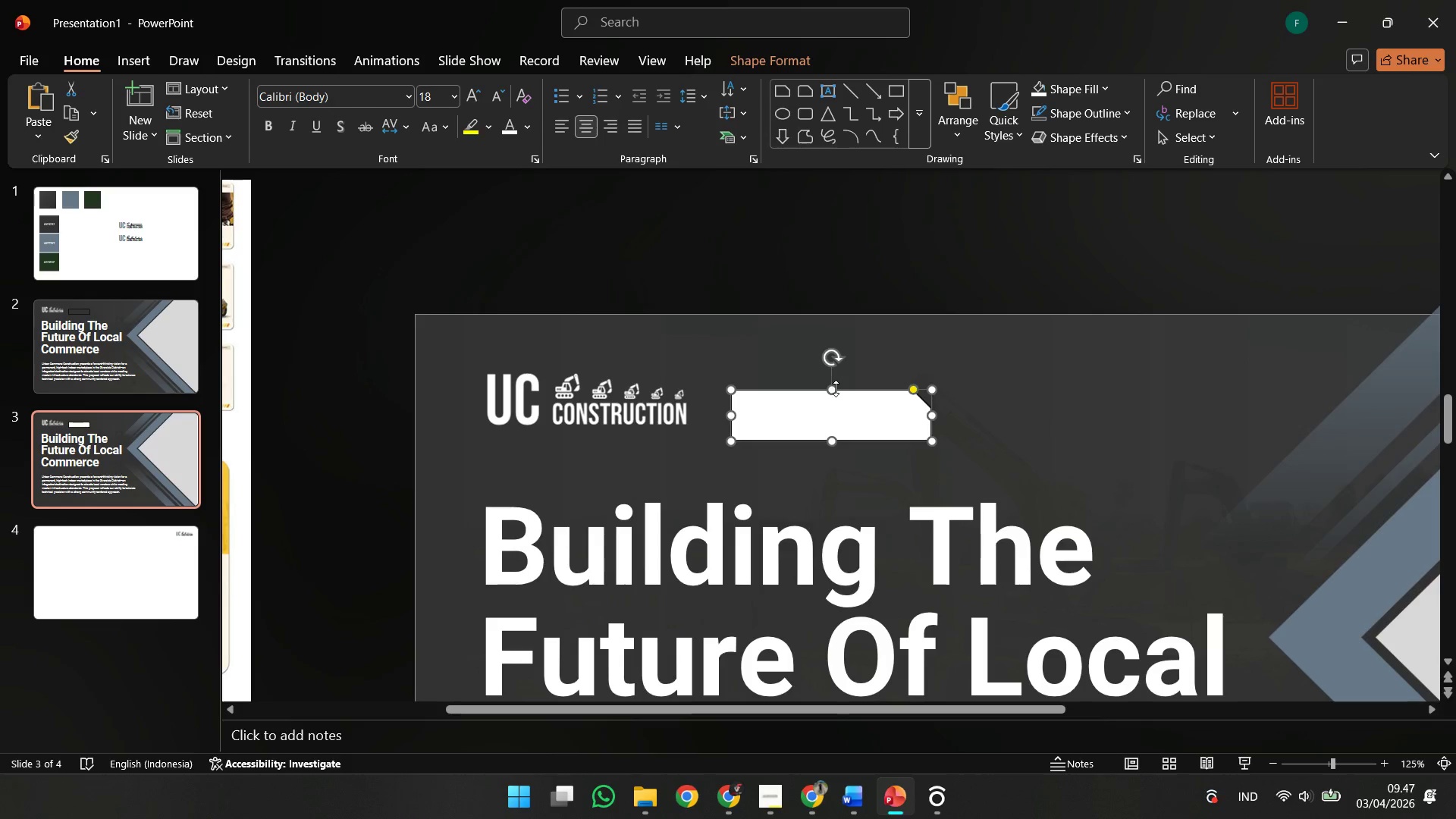 
hold_key(key=ShiftLeft, duration=1.78)
left_click_drag(start_coordinate=[836, 388], to_coordinate=[838, 384])
 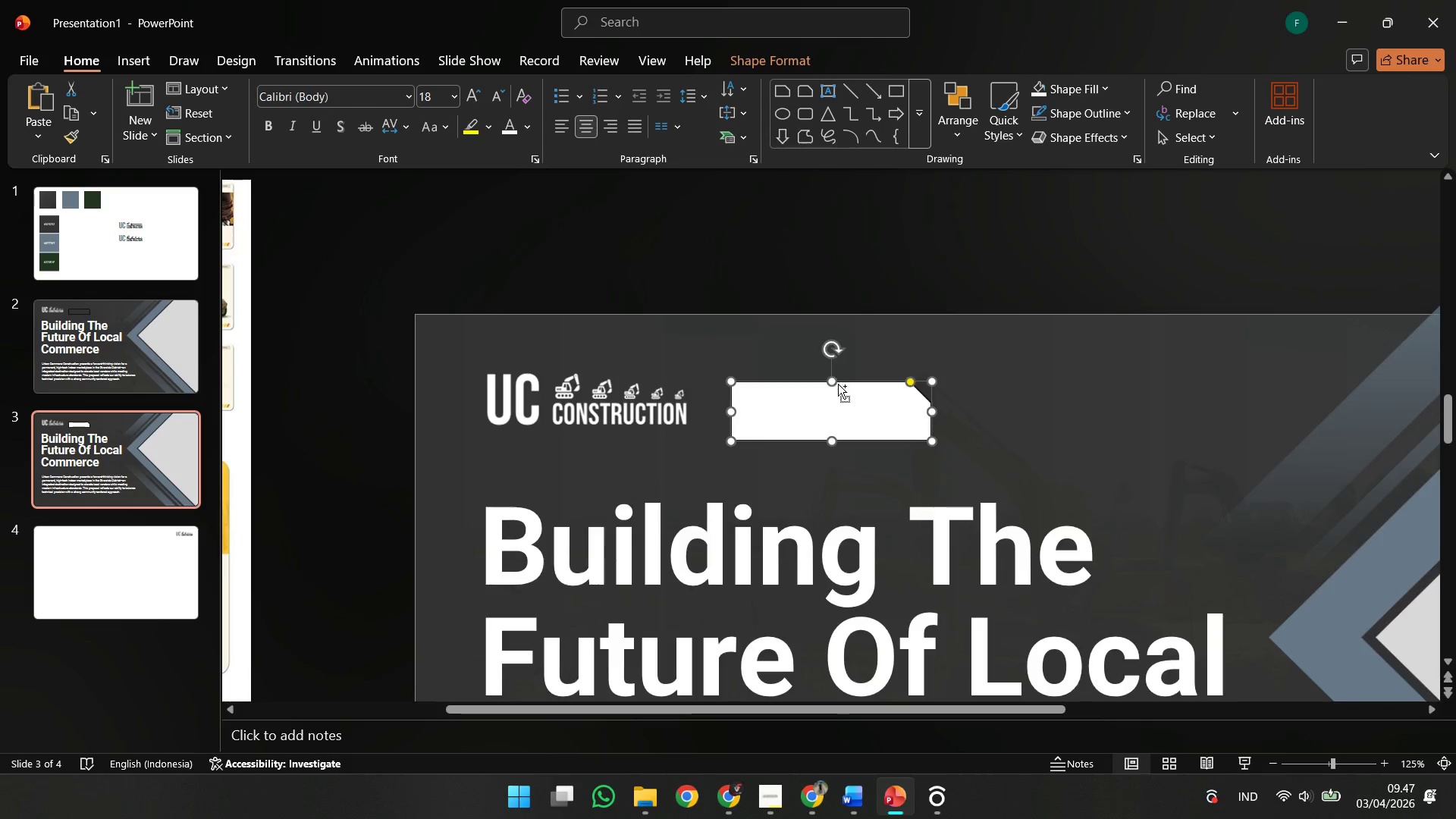 
hold_key(key=ControlLeft, duration=0.36)
scroll: coordinate [839, 388], scroll_direction: down, amount: 4.0
 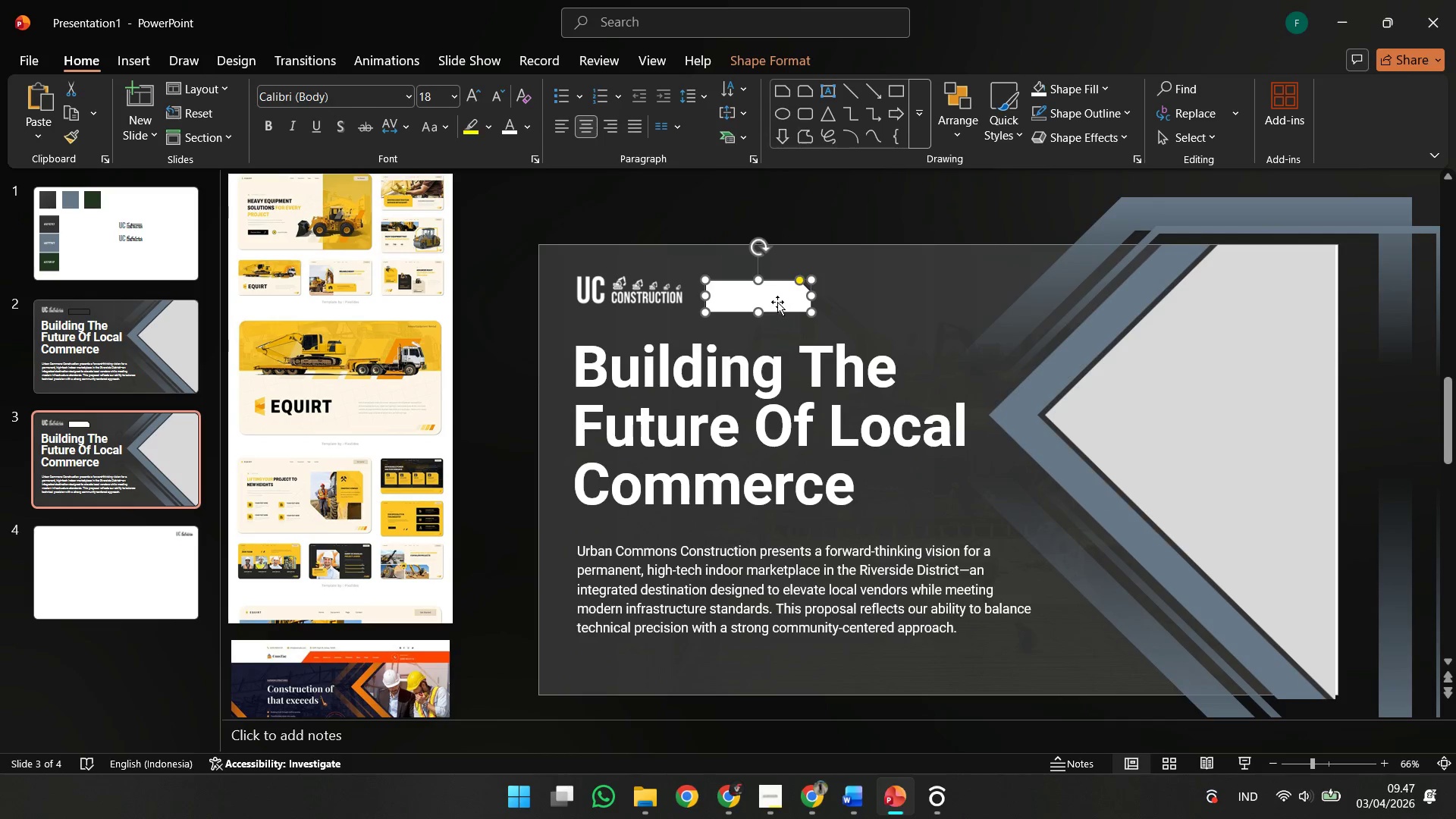 
left_click_drag(start_coordinate=[777, 302], to_coordinate=[781, 295])
 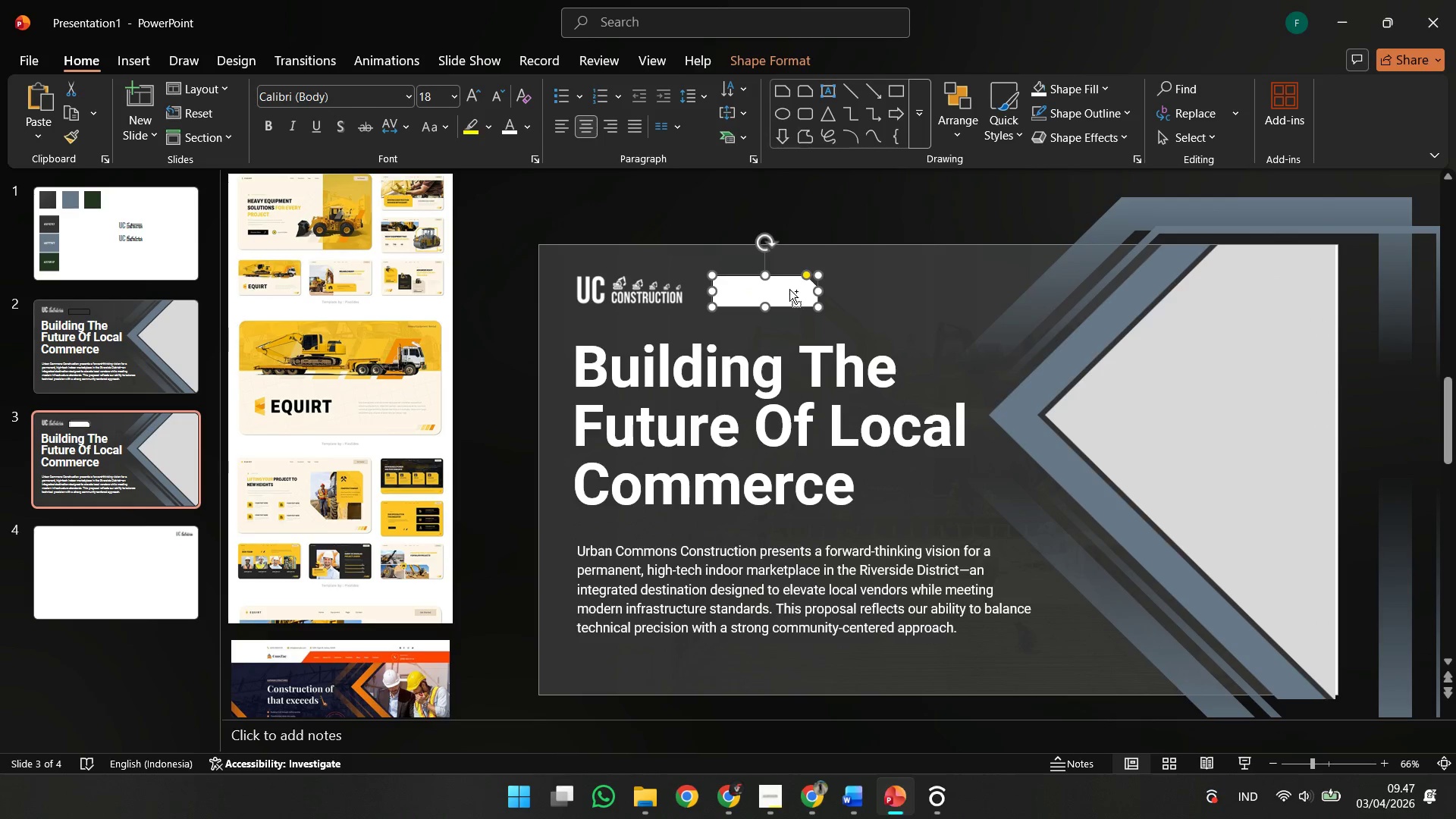 
hold_key(key=ControlLeft, duration=0.62)
scroll: coordinate [789, 289], scroll_direction: up, amount: 5.0
 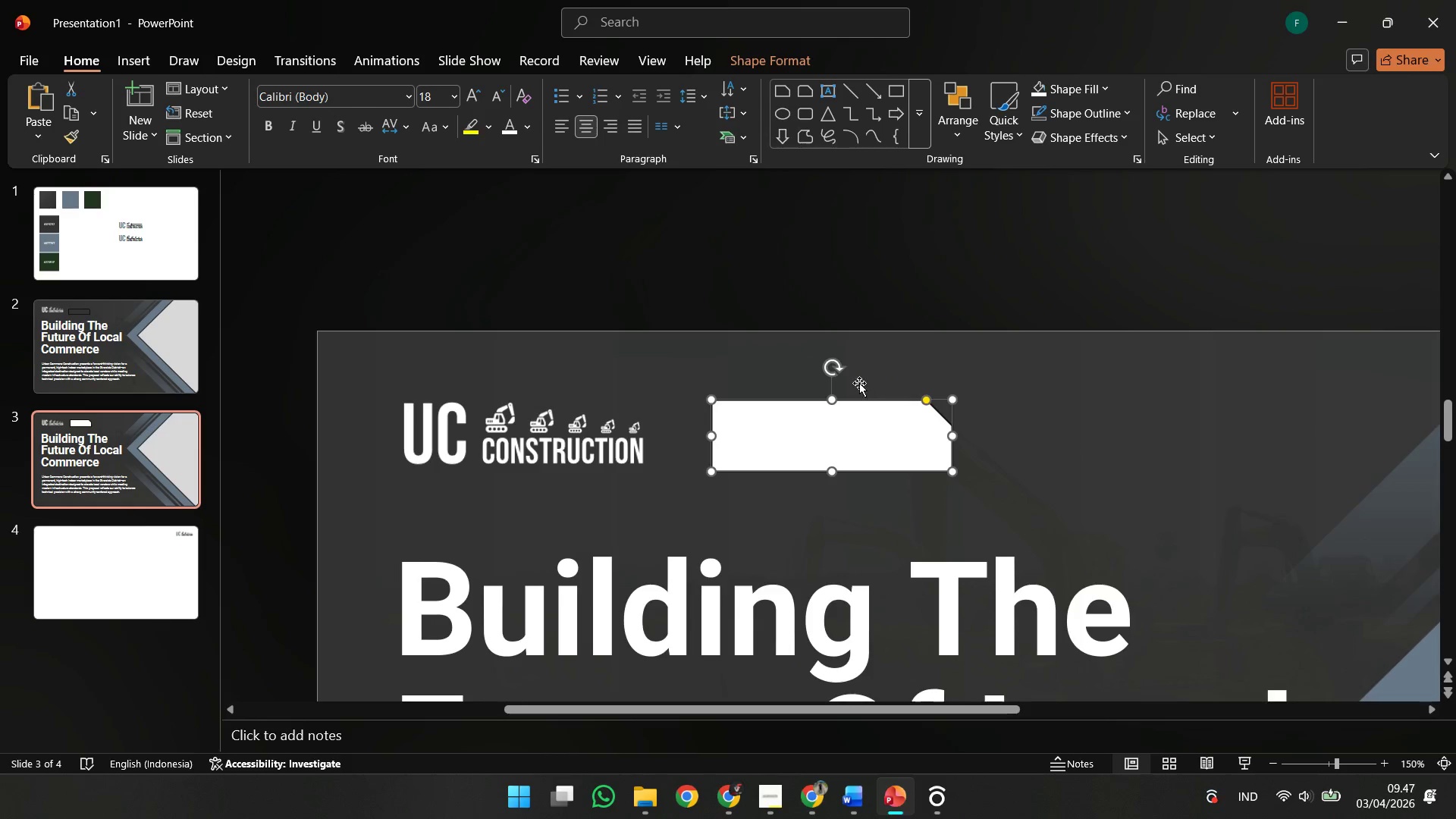 
hold_key(key=ShiftLeft, duration=1.14)
left_click_drag(start_coordinate=[833, 397], to_coordinate=[833, 404])
 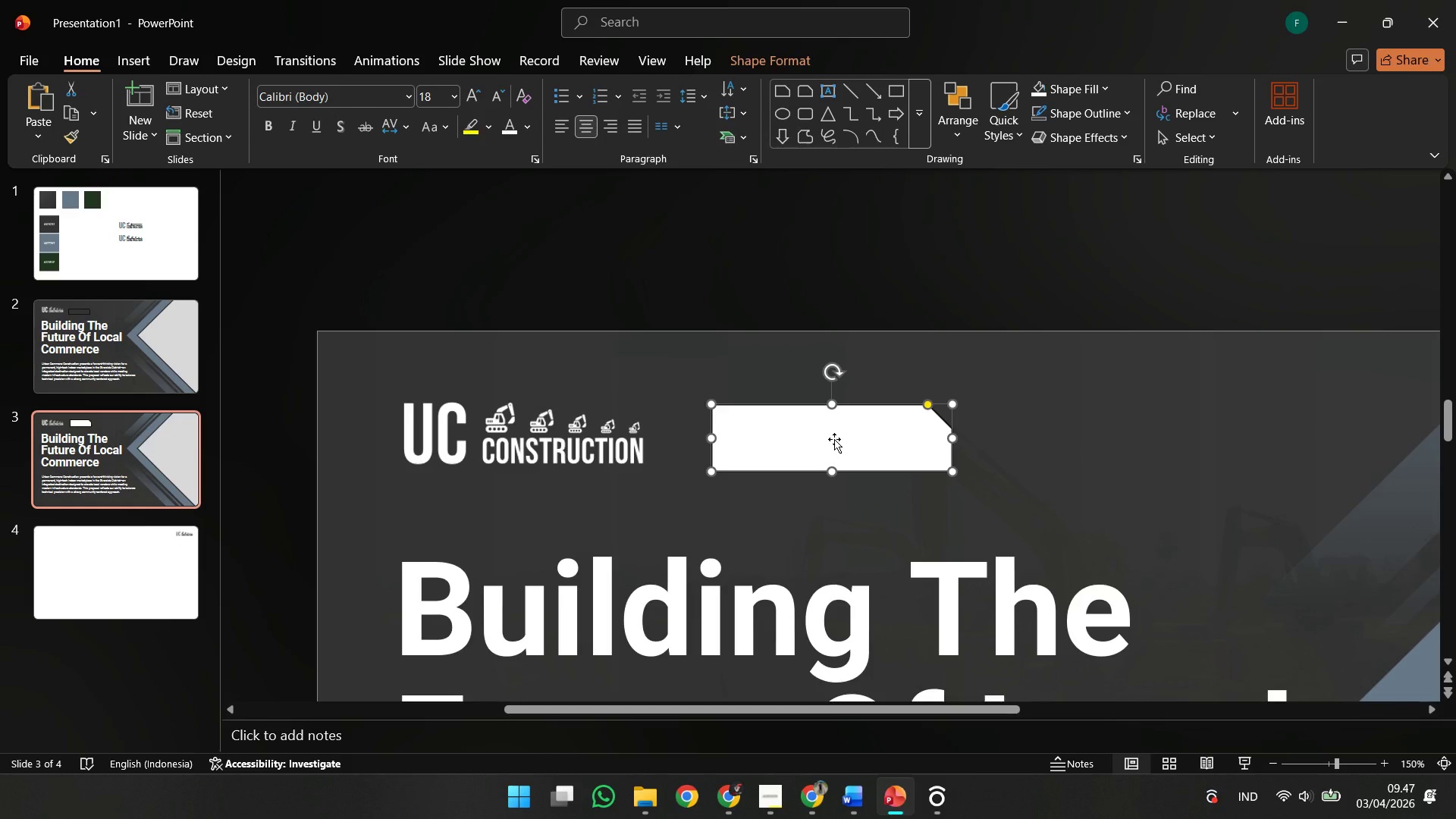 
hold_key(key=ShiftLeft, duration=1.77)
 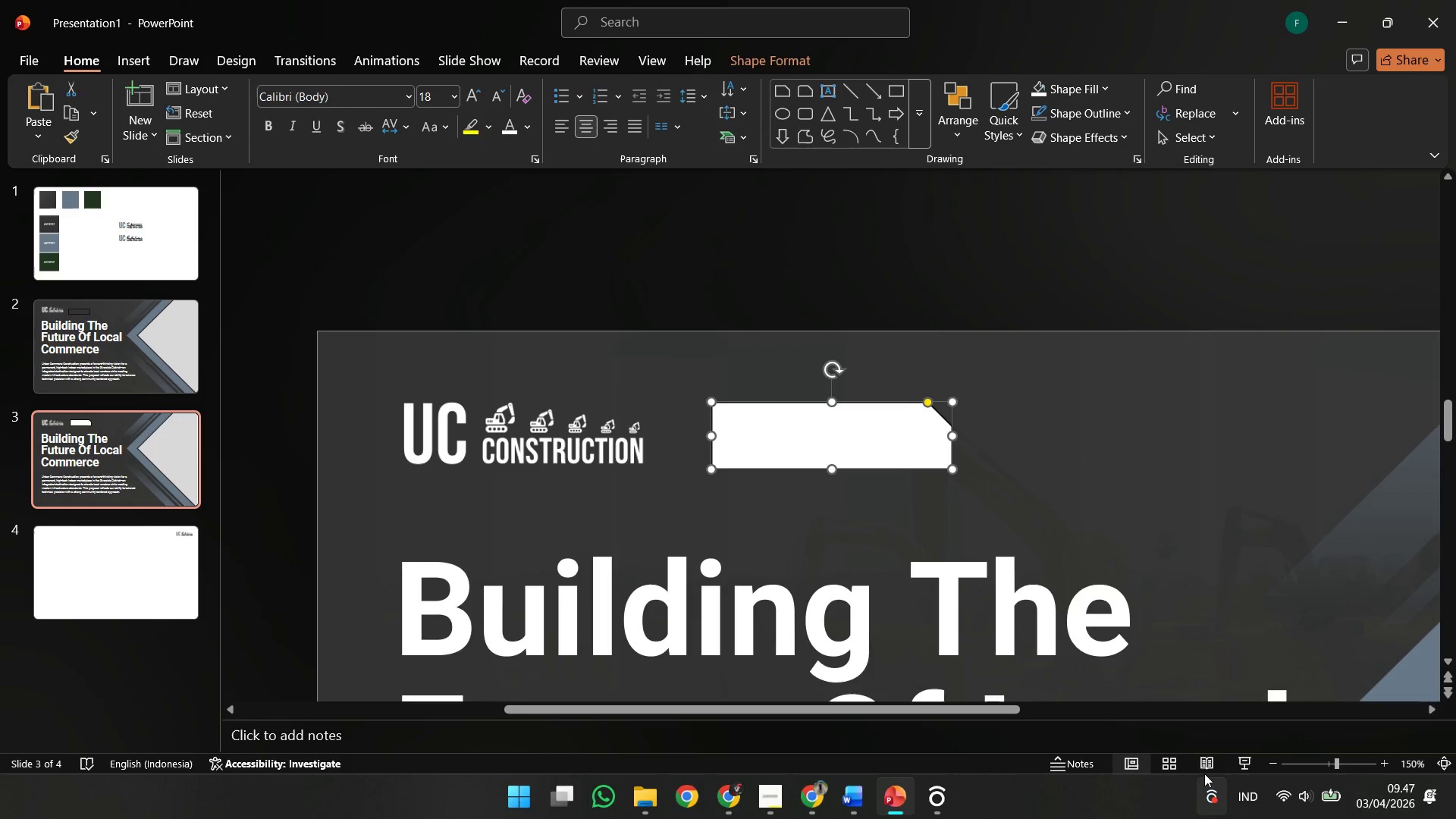 
left_click([1208, 764])
 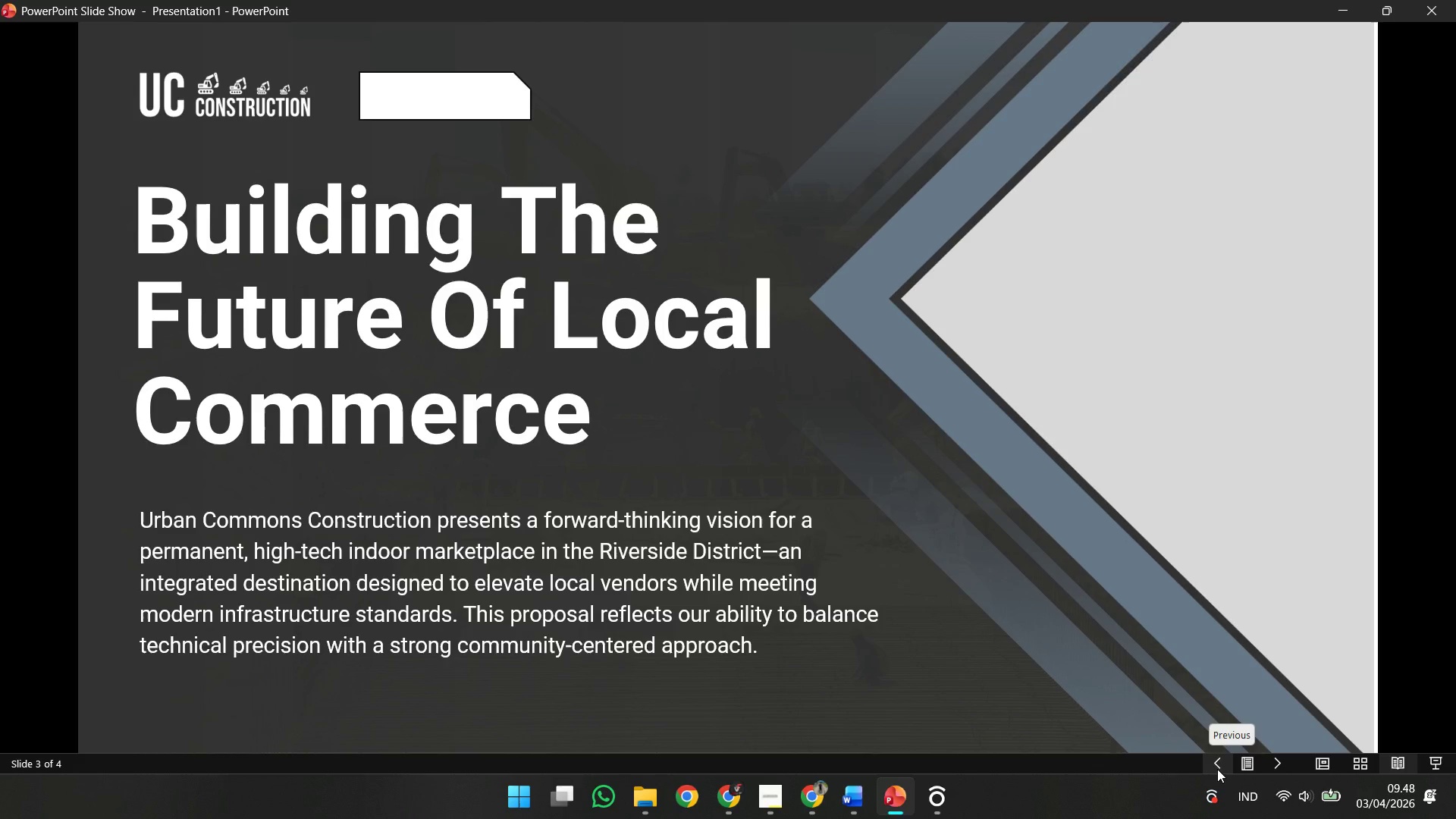 
key(Escape)
 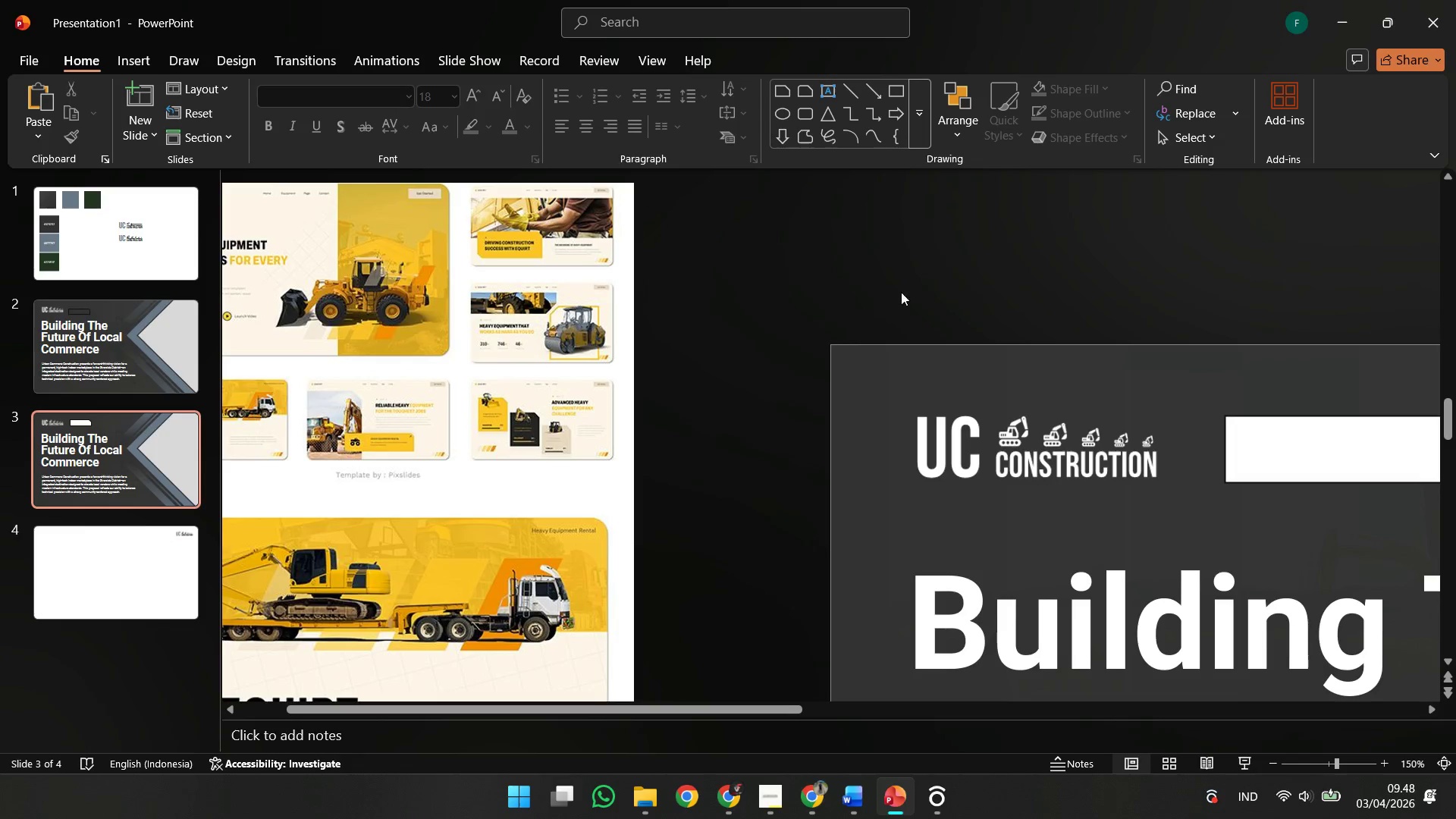 
hold_key(key=ControlLeft, duration=0.5)
scroll: coordinate [1107, 389], scroll_direction: down, amount: 4.0
 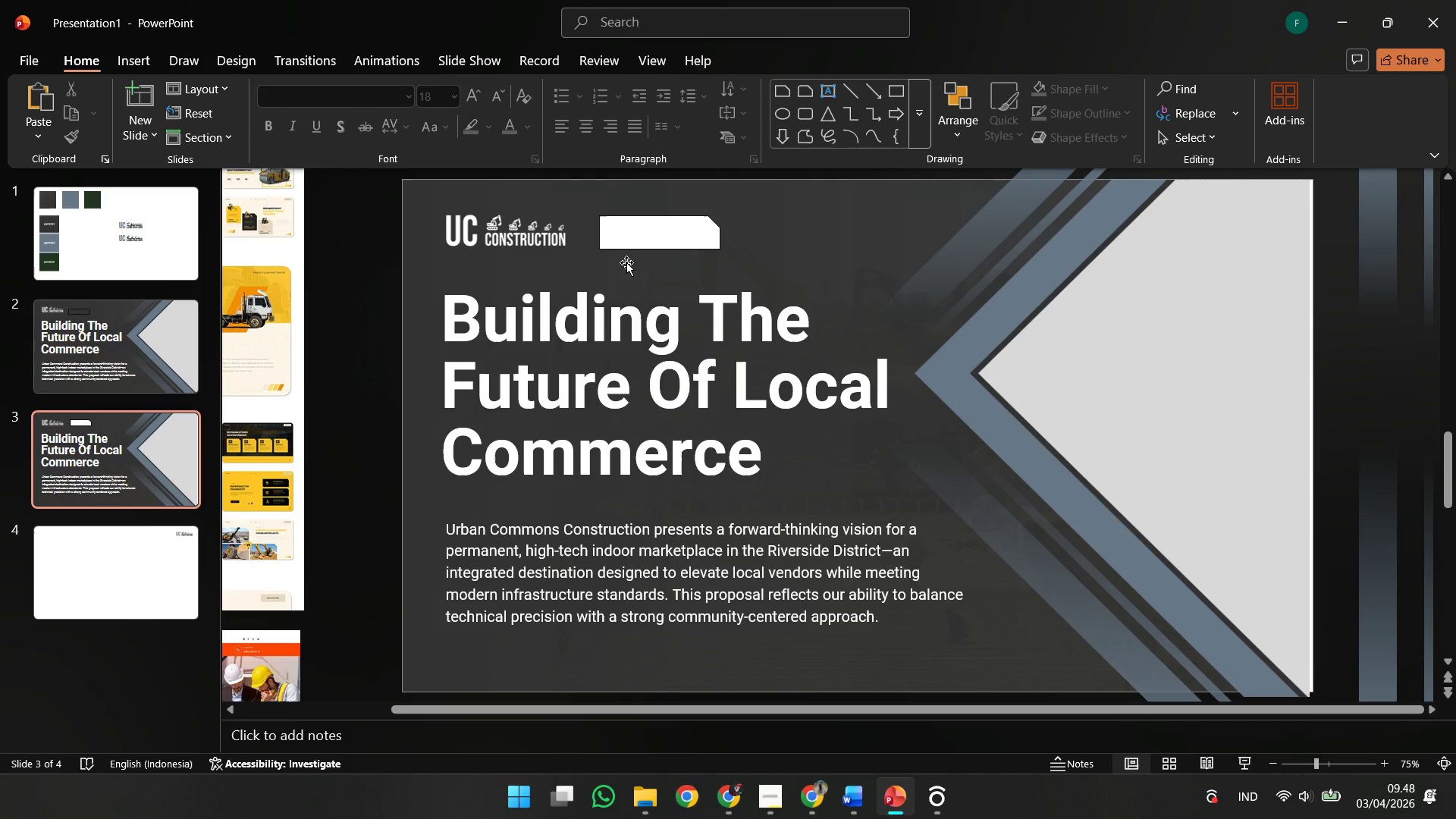 
left_click([617, 302])
 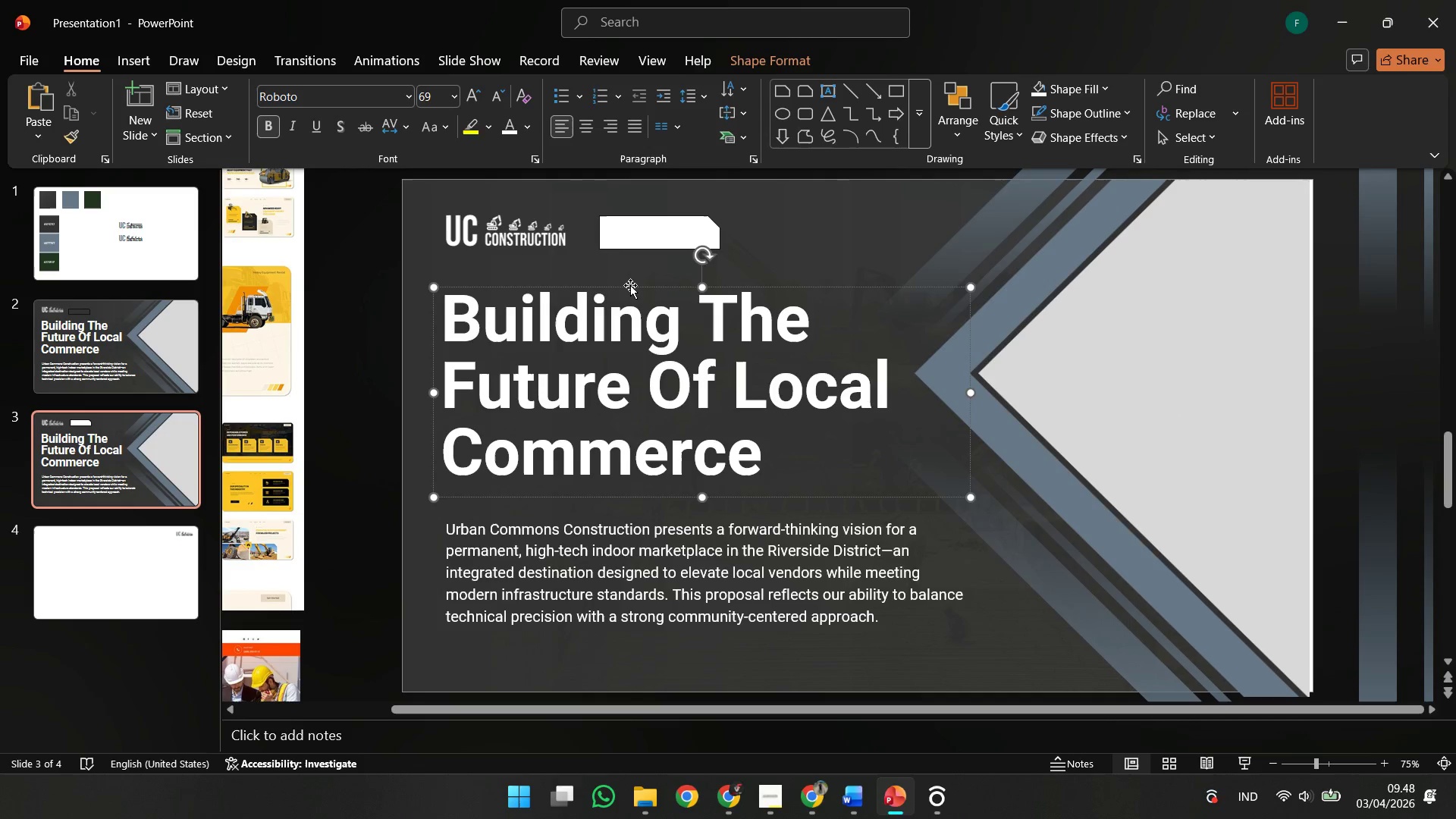 
left_click([630, 285])
 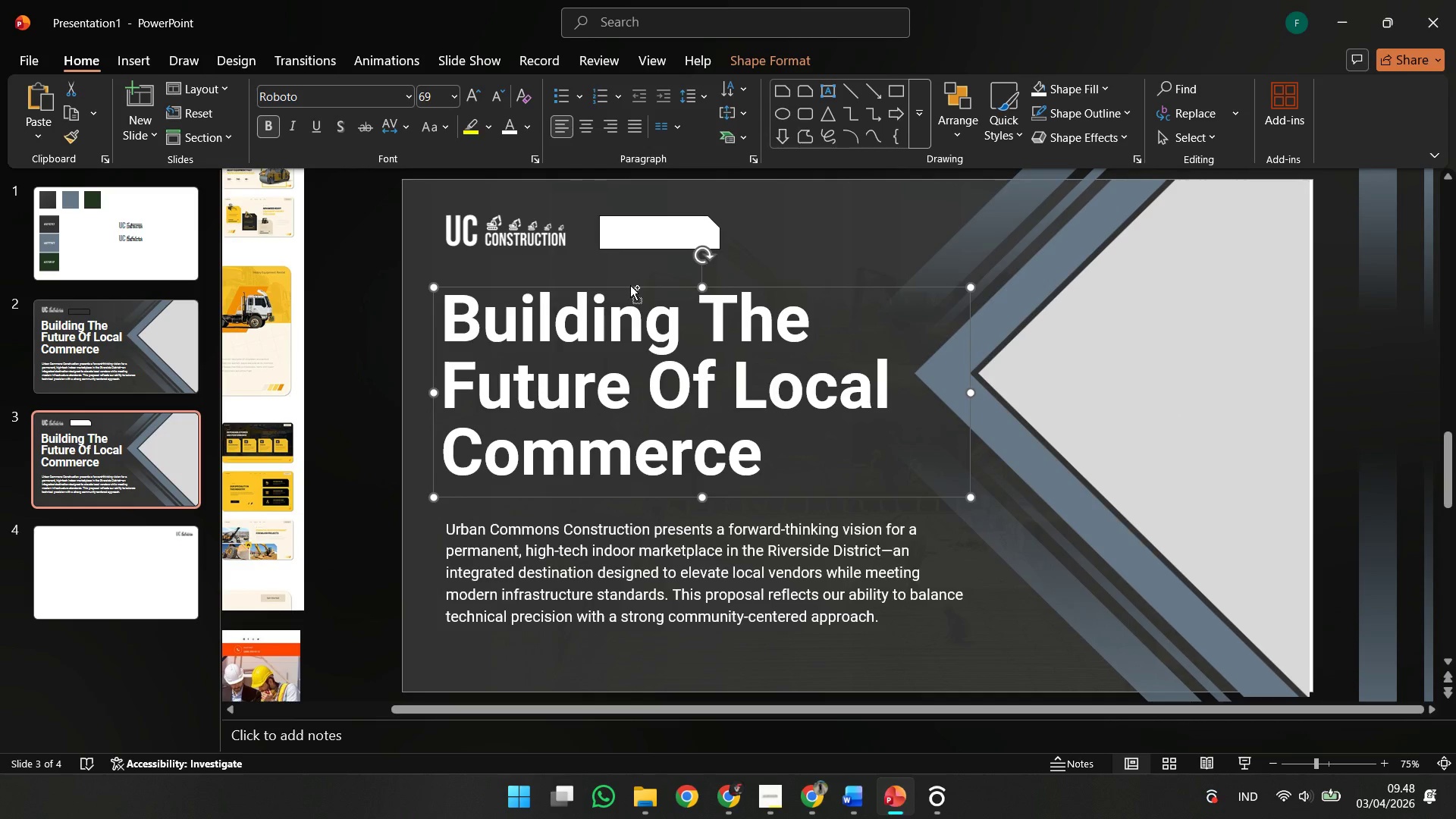 
key(Control+C)
 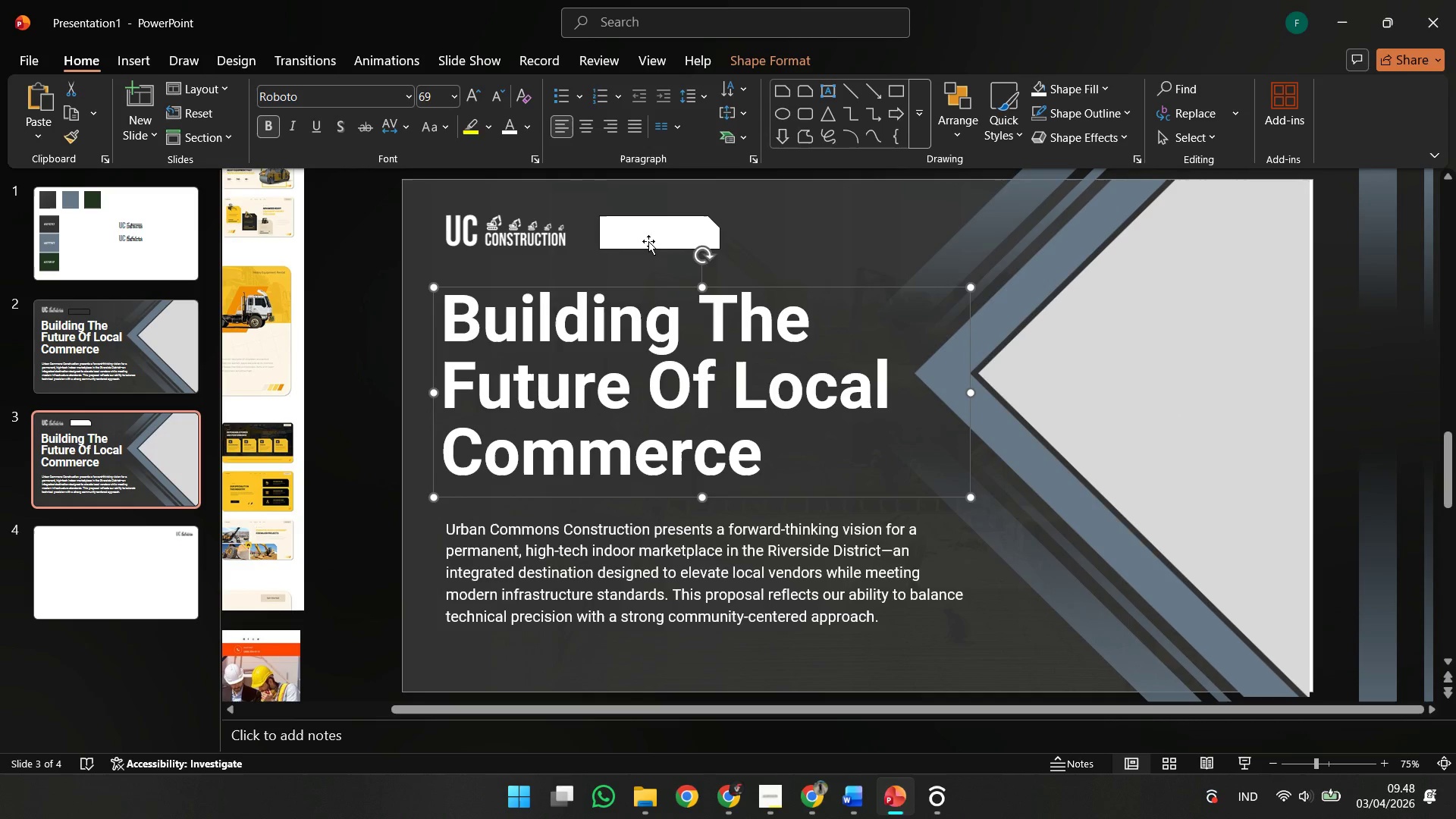 
left_click([649, 236])
 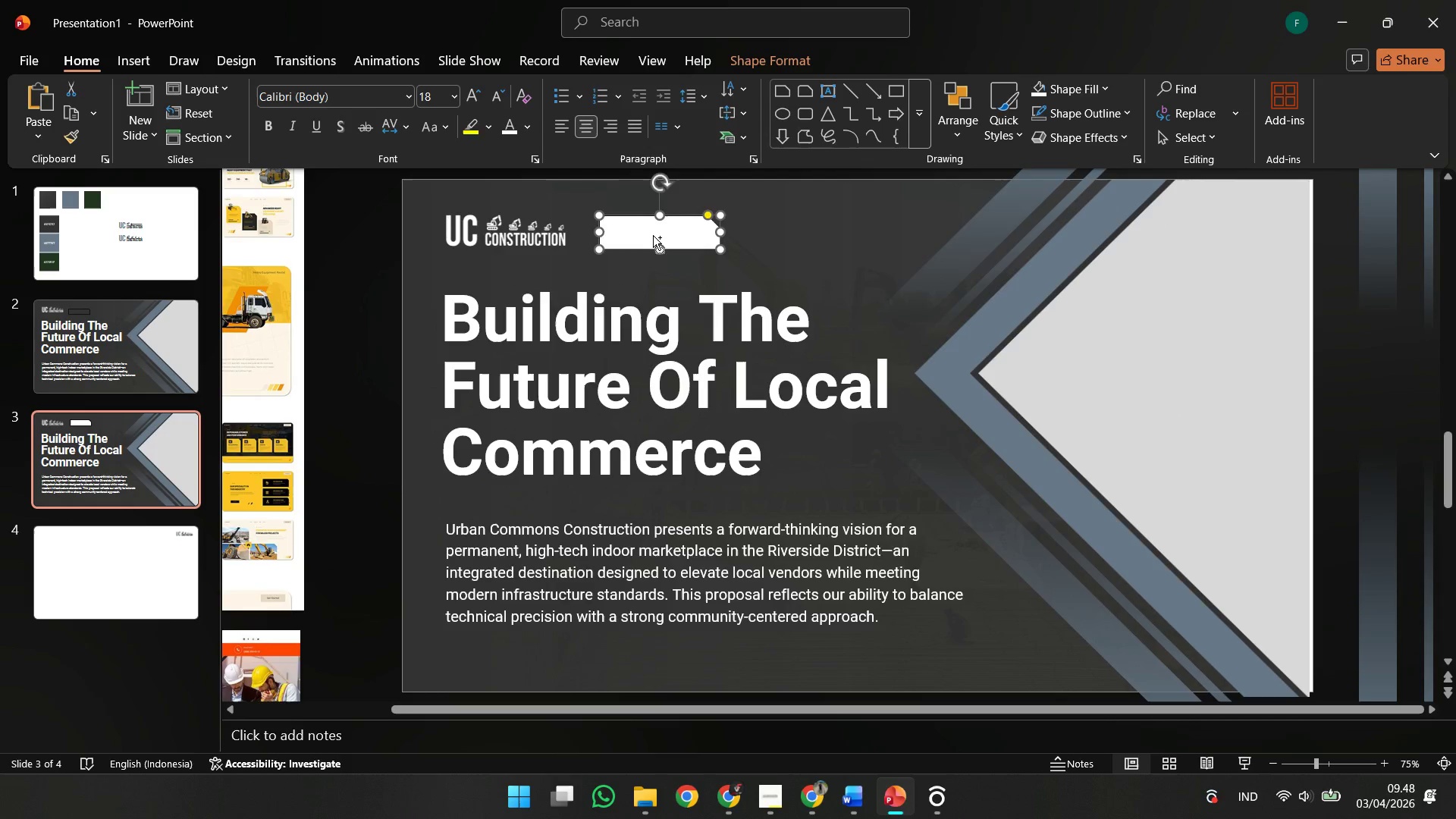 
hold_key(key=ControlLeft, duration=0.5)
scroll: coordinate [654, 235], scroll_direction: up, amount: 3.0
 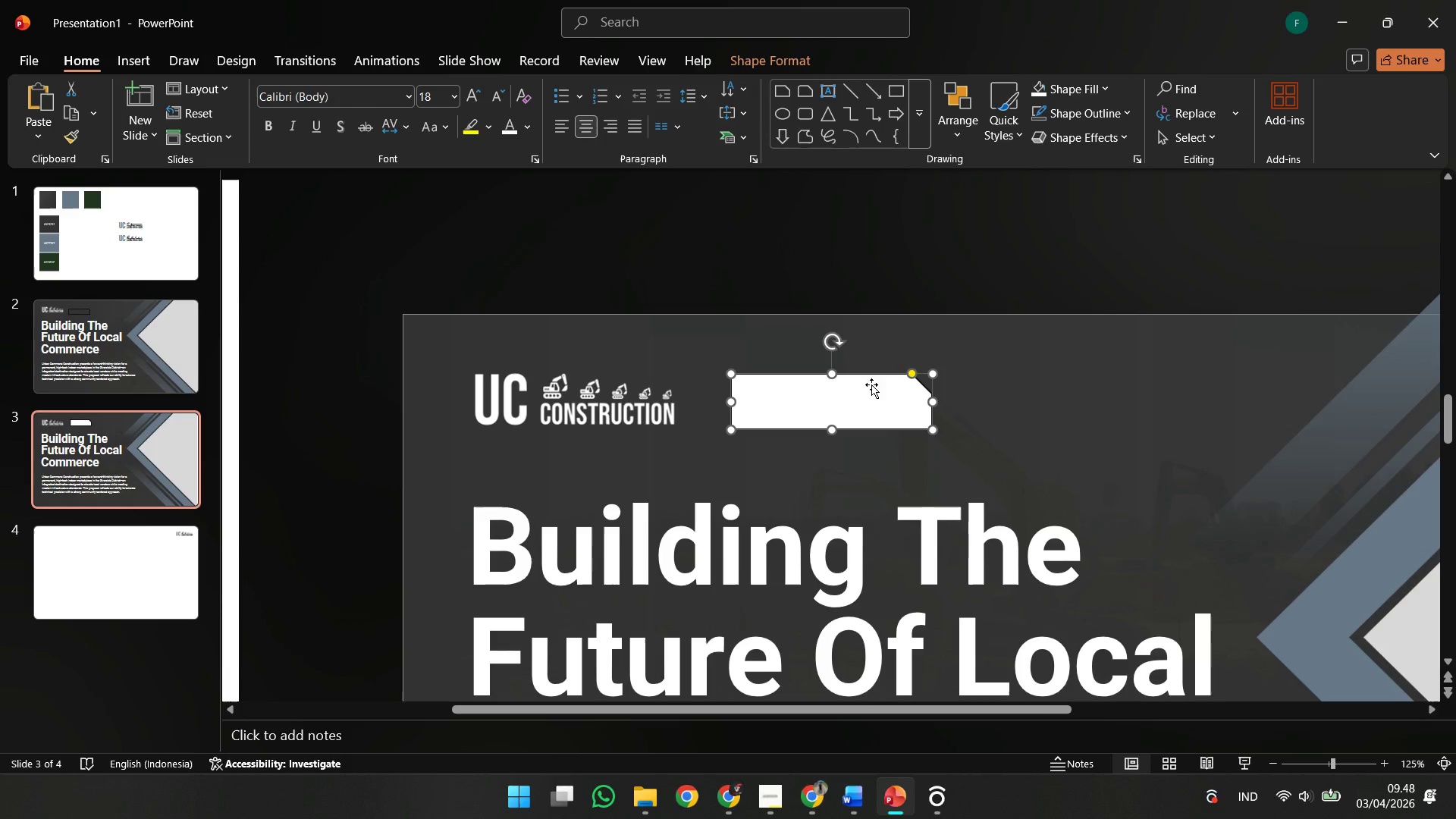 
key(Shift+ShiftLeft)
 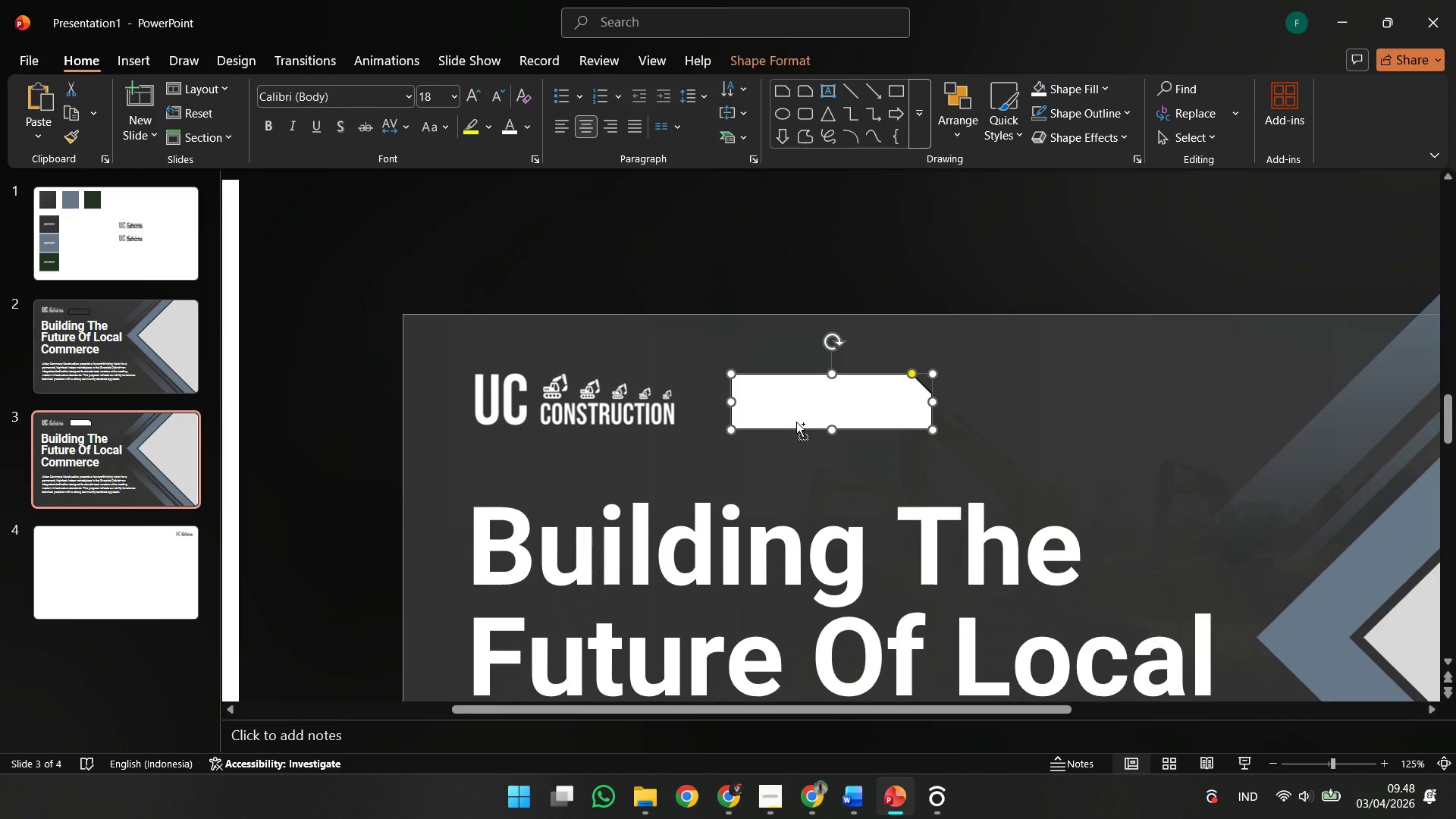 
hold_key(key=ControlLeft, duration=0.7)
scroll: coordinate [796, 422], scroll_direction: down, amount: 3.0
 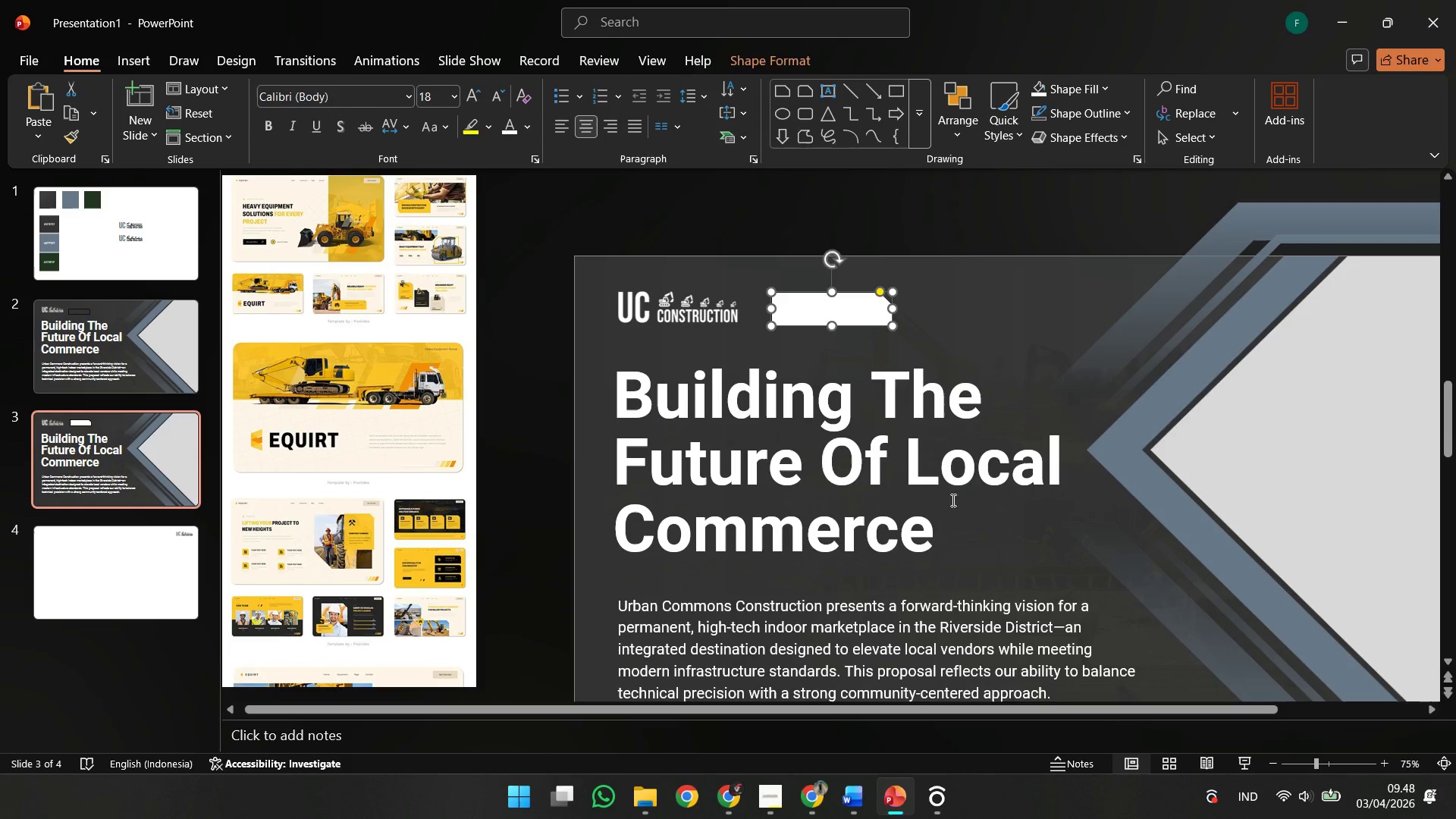 
key(Delete)
 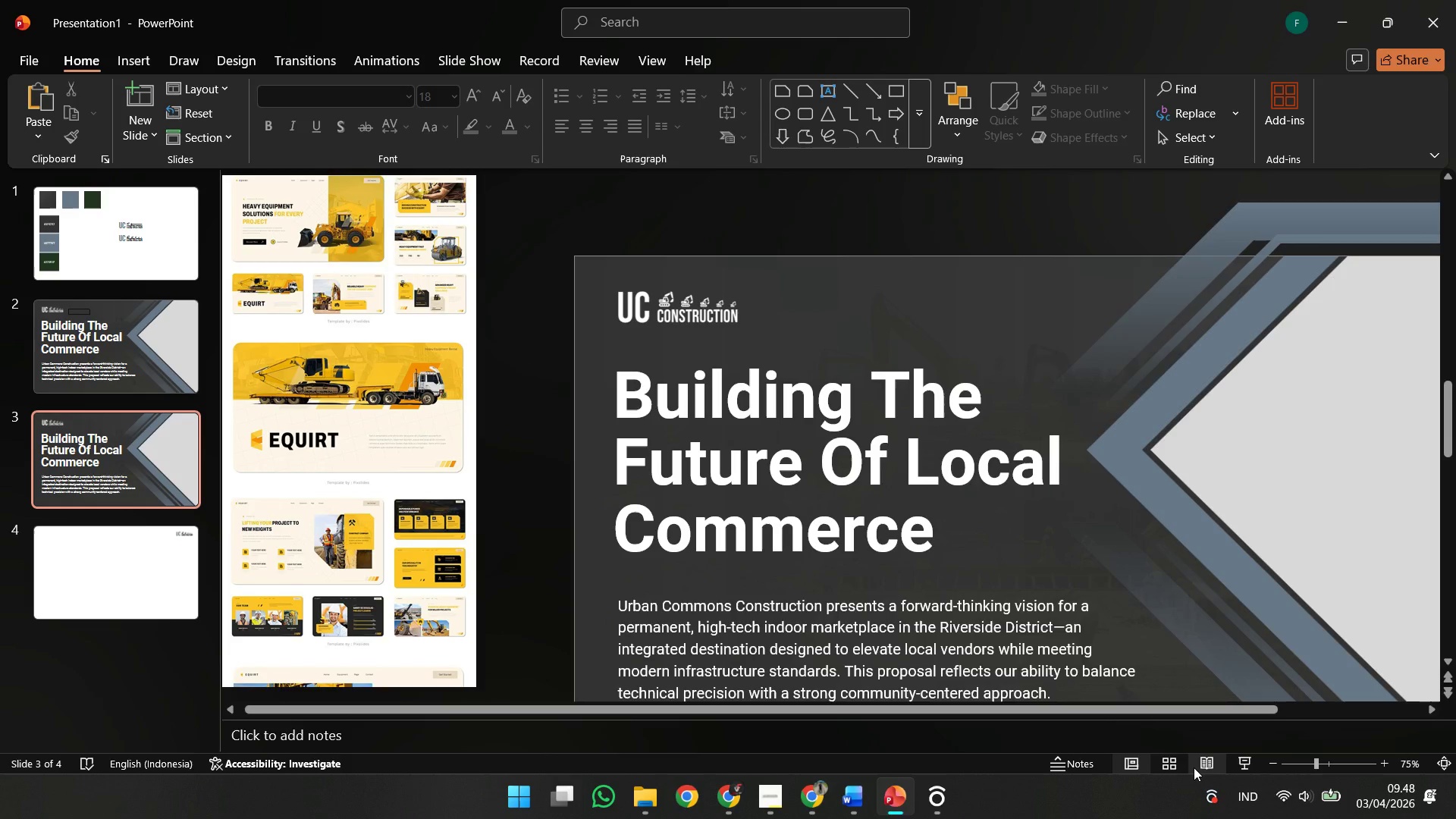 
left_click([1194, 767])
 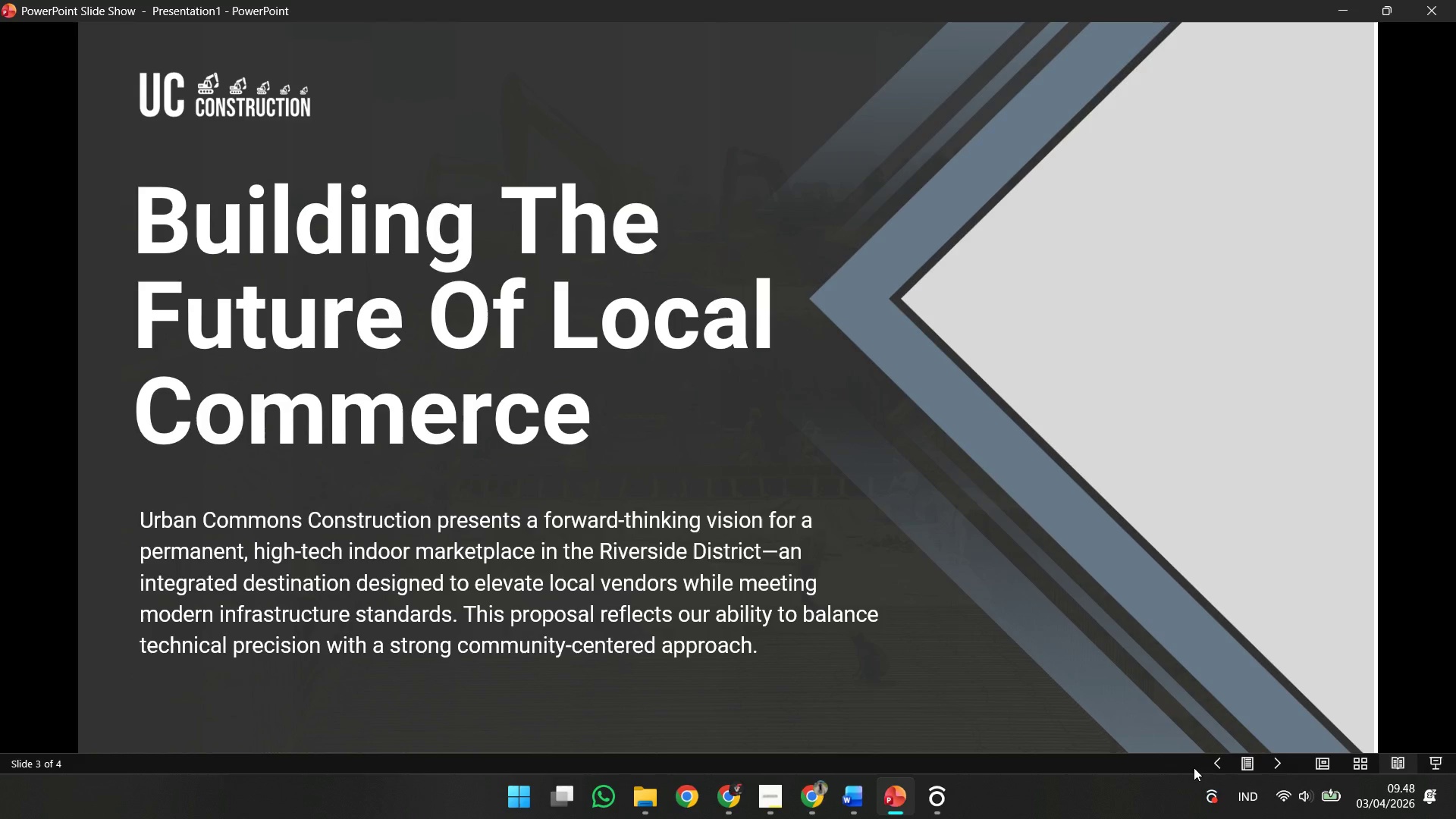 
wait(6.27)
 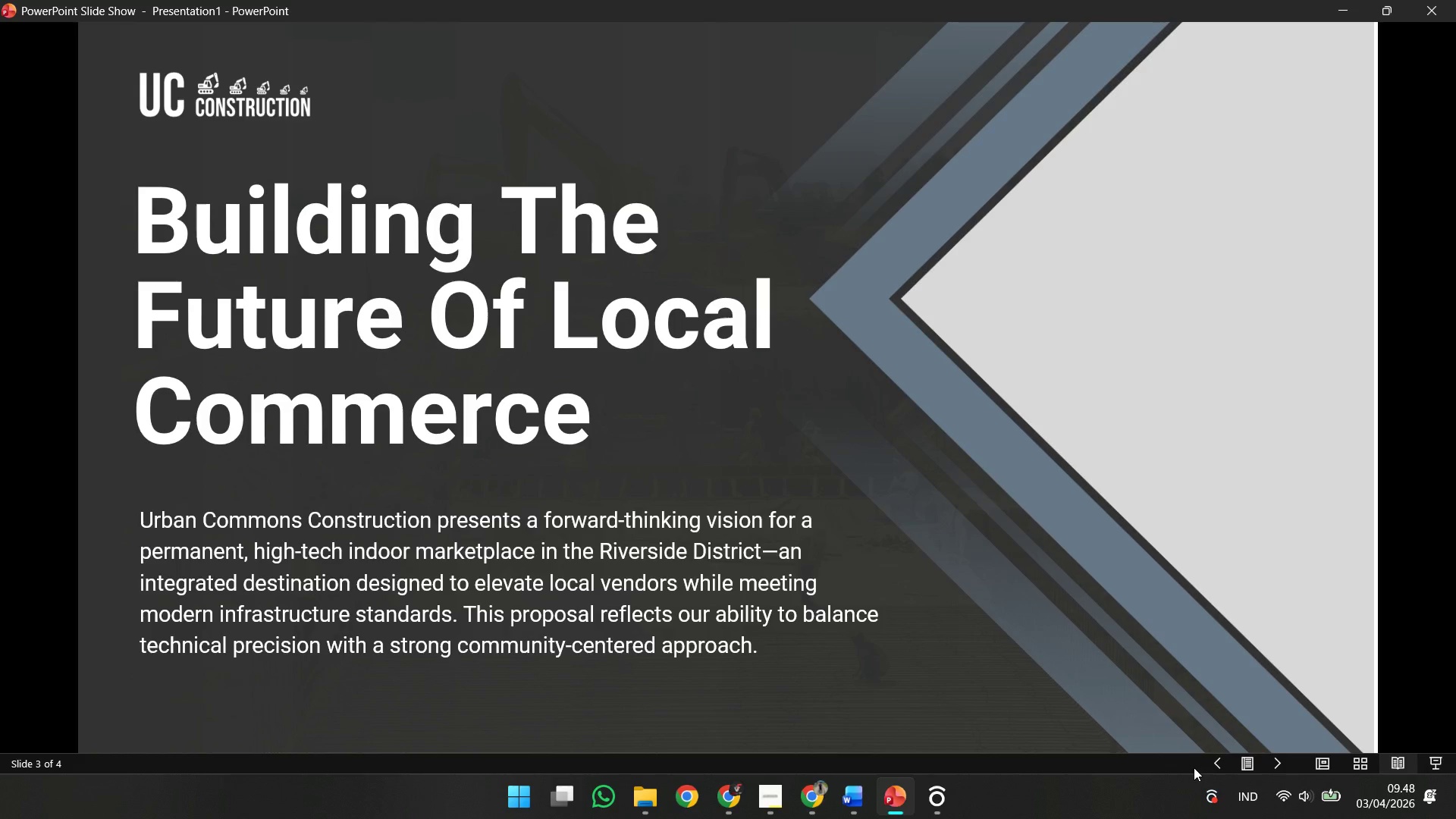 
key(Escape)
 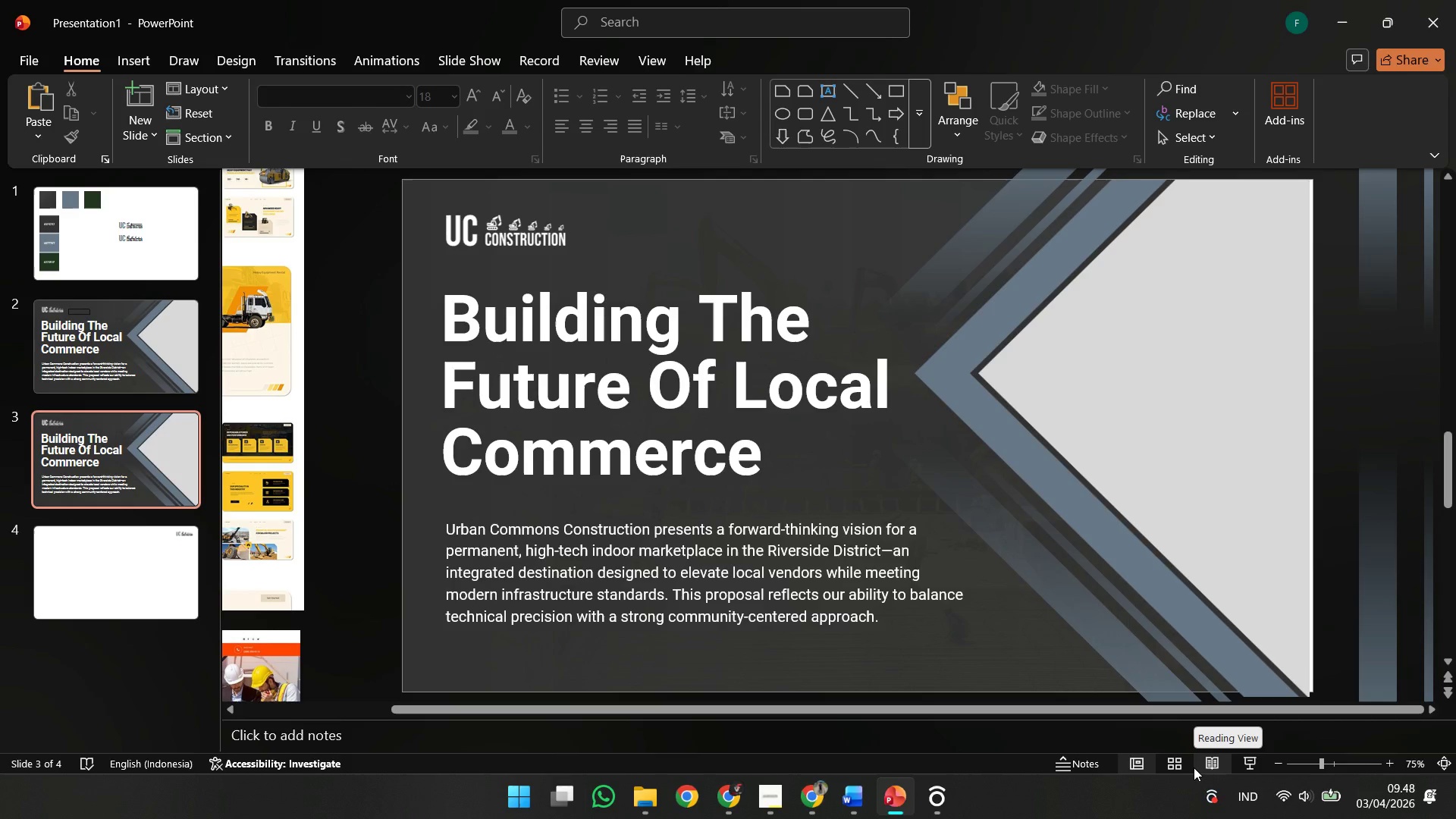 
wait(30.06)
 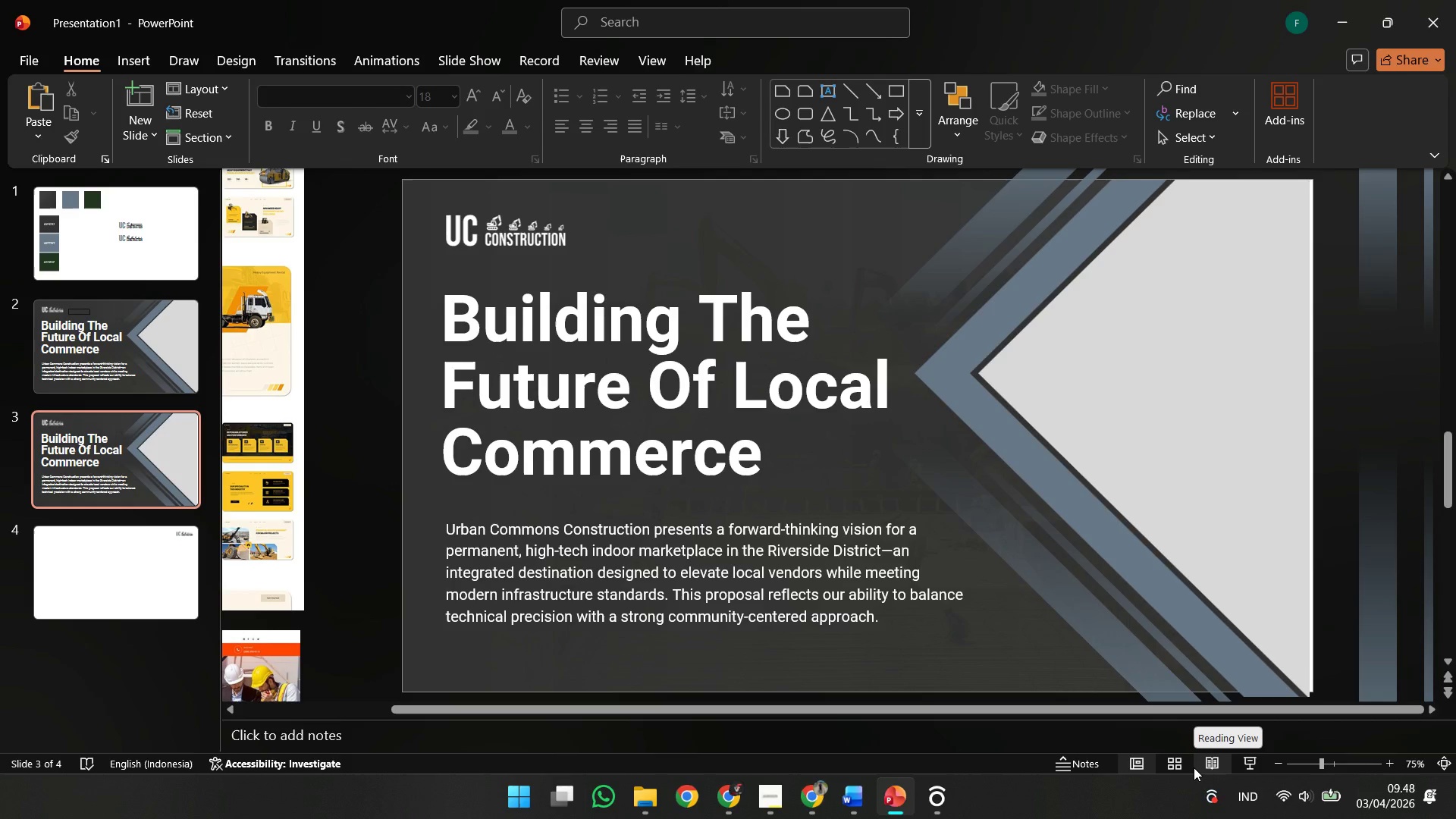 
left_click([1068, 454])
 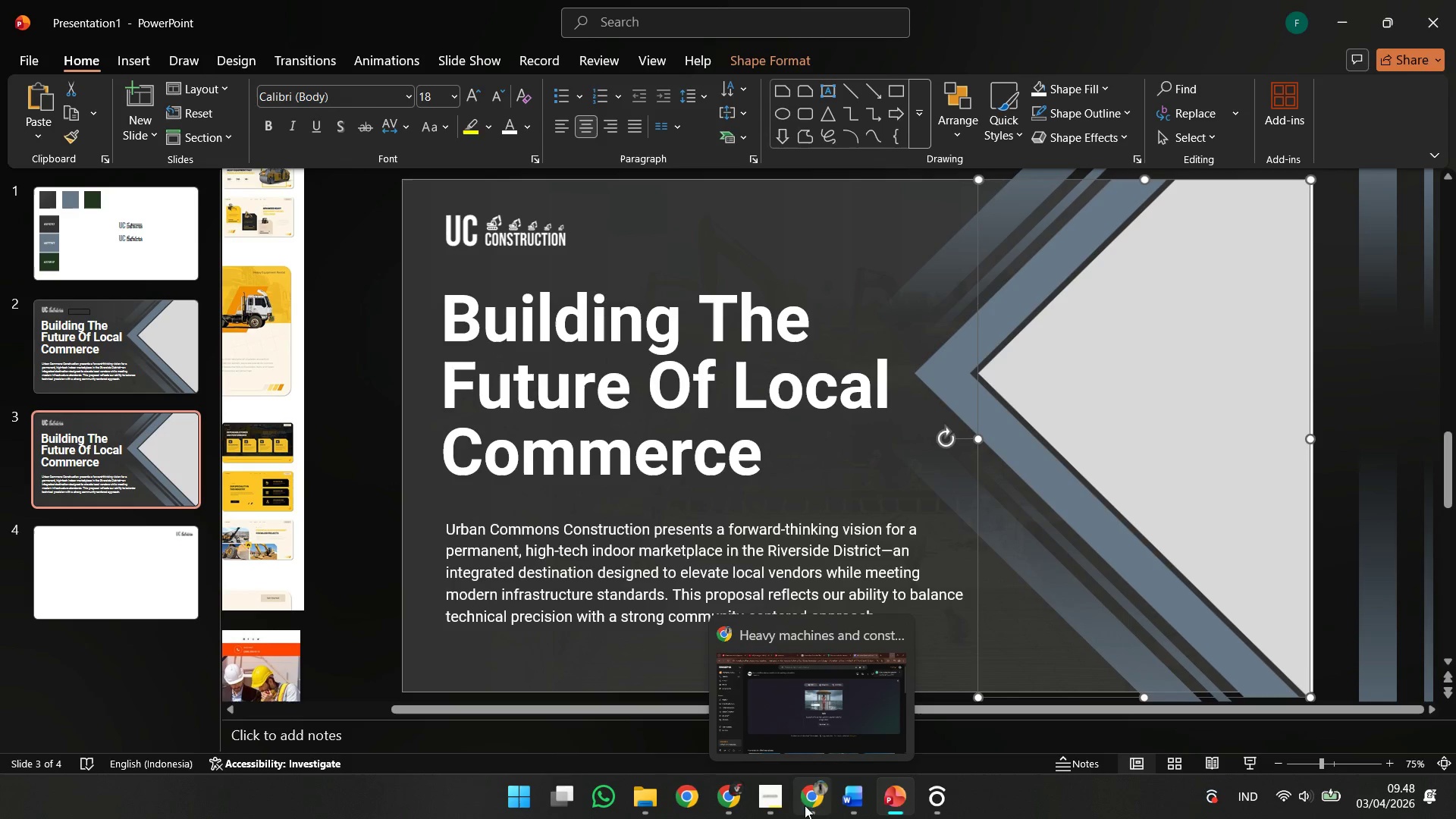 
left_click([775, 805])